 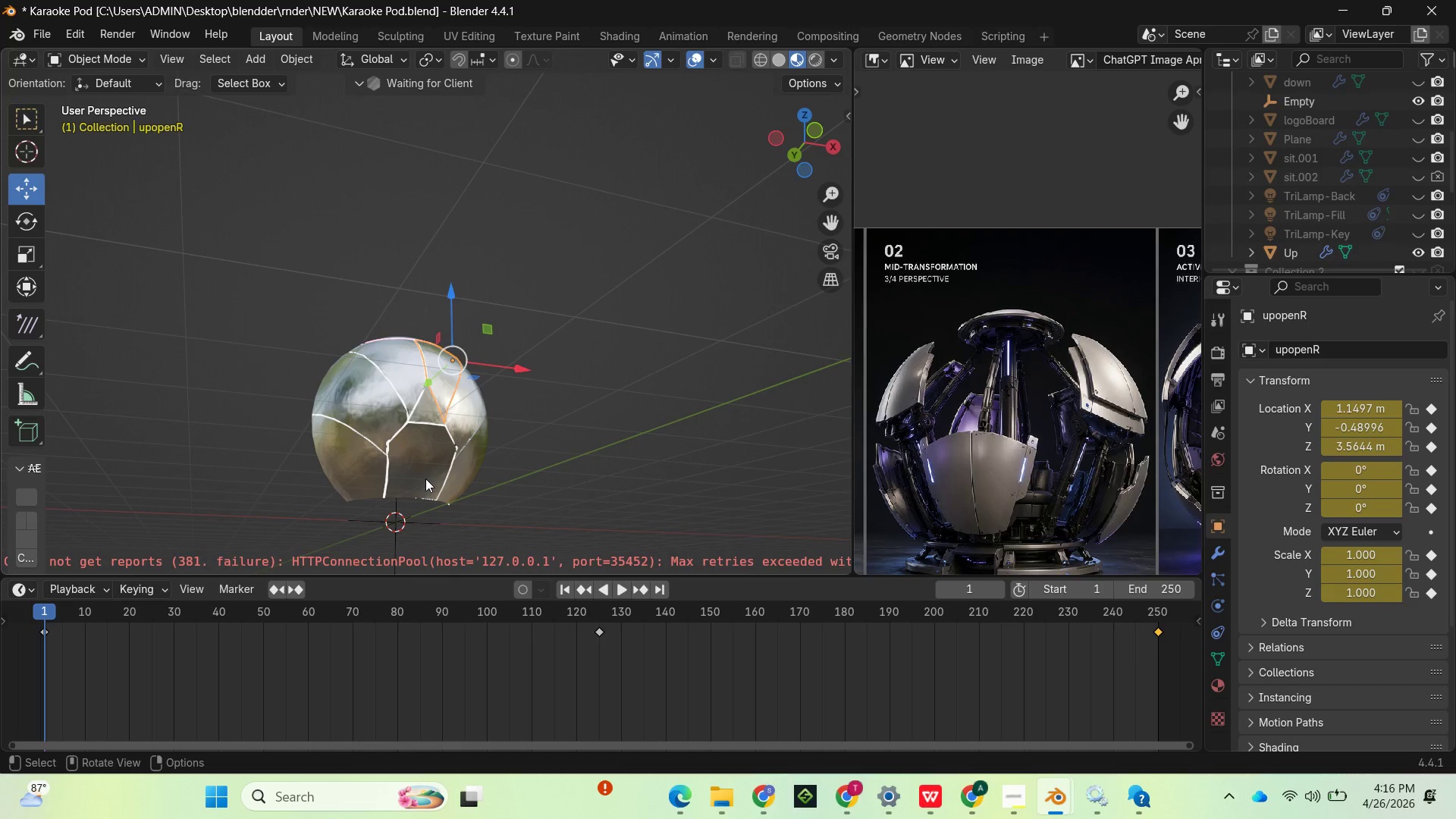 
left_click([430, 477])
 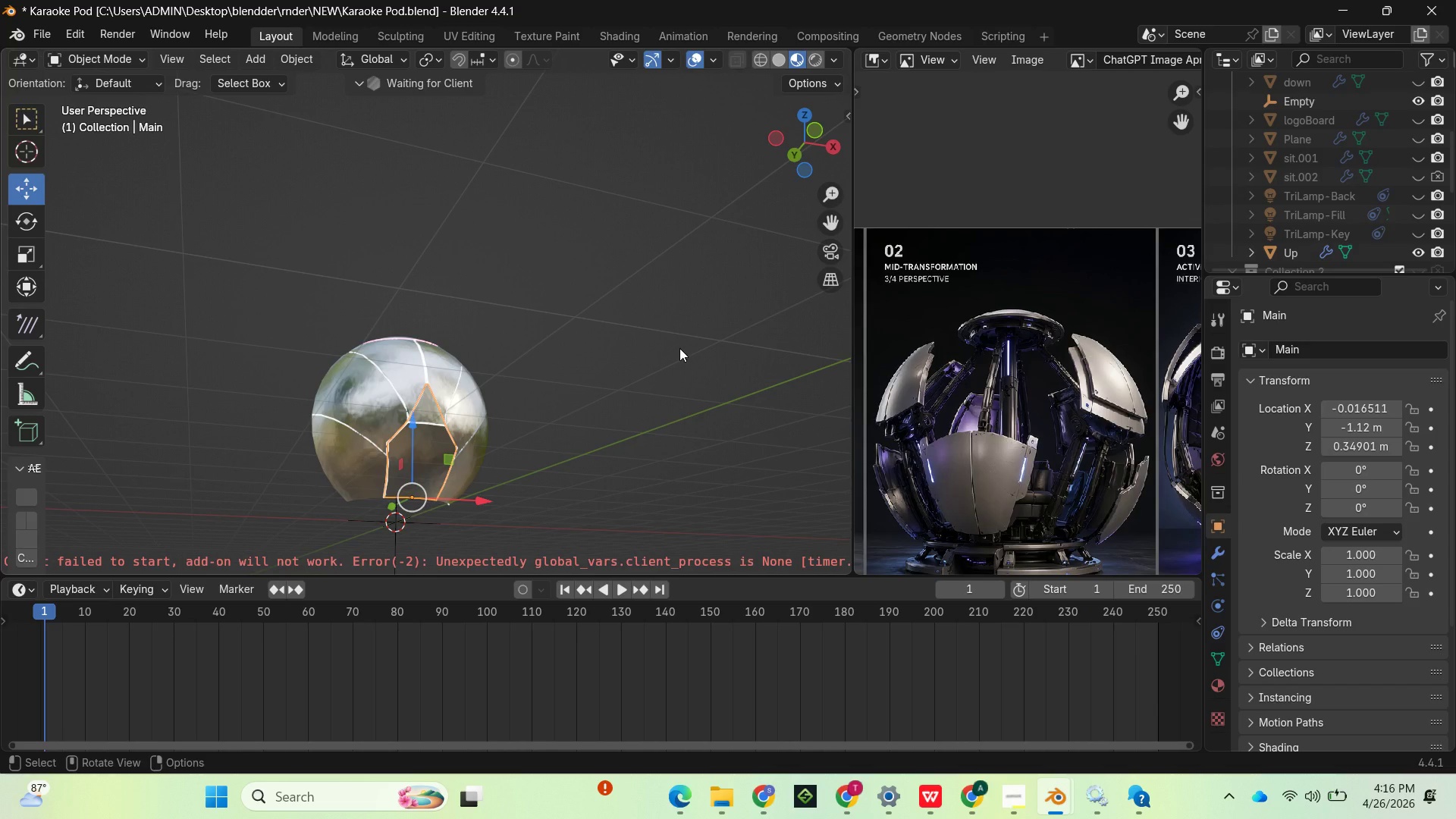 
type(rx)
 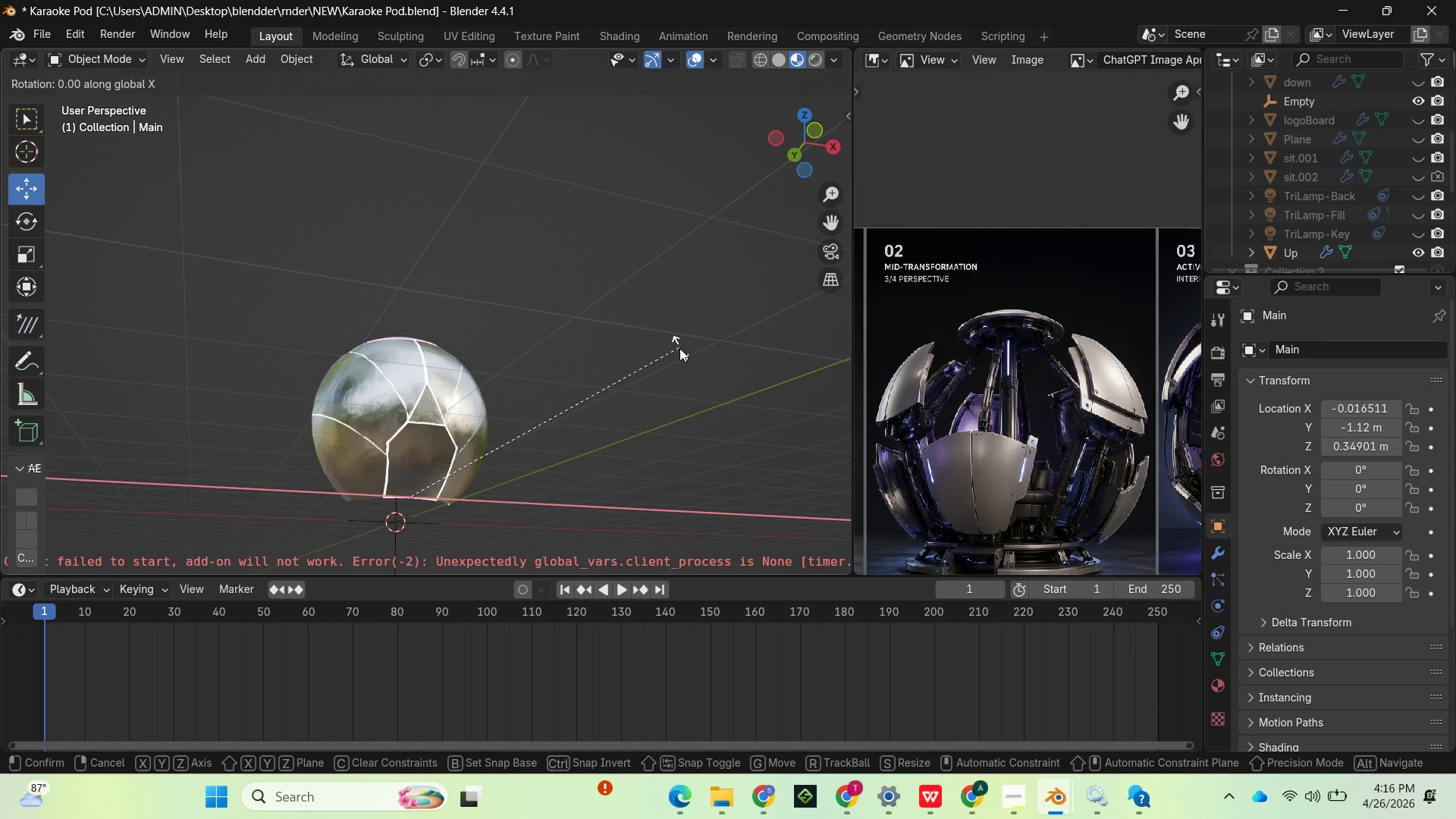 
left_click([679, 348])
 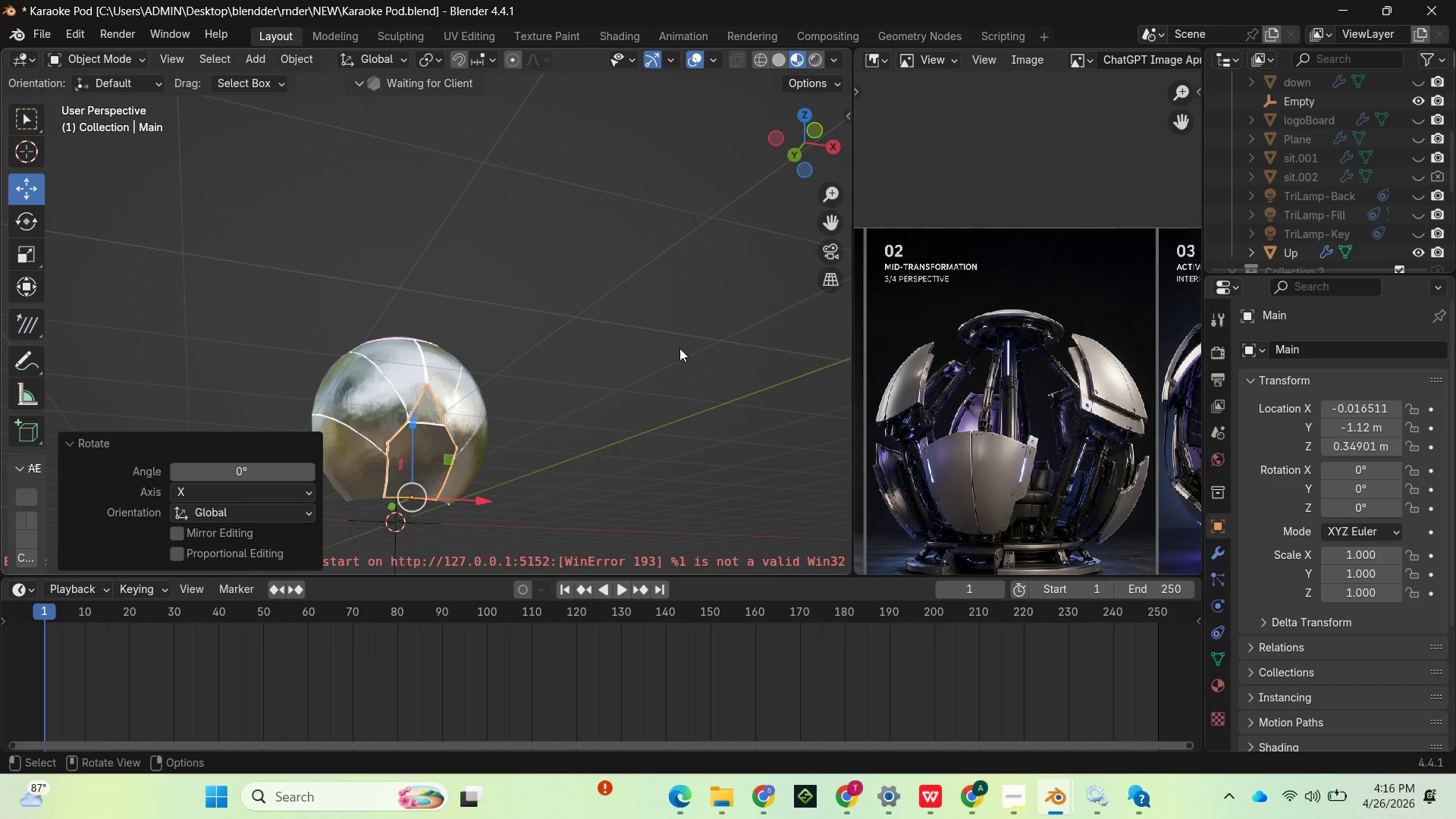 
key(I)
 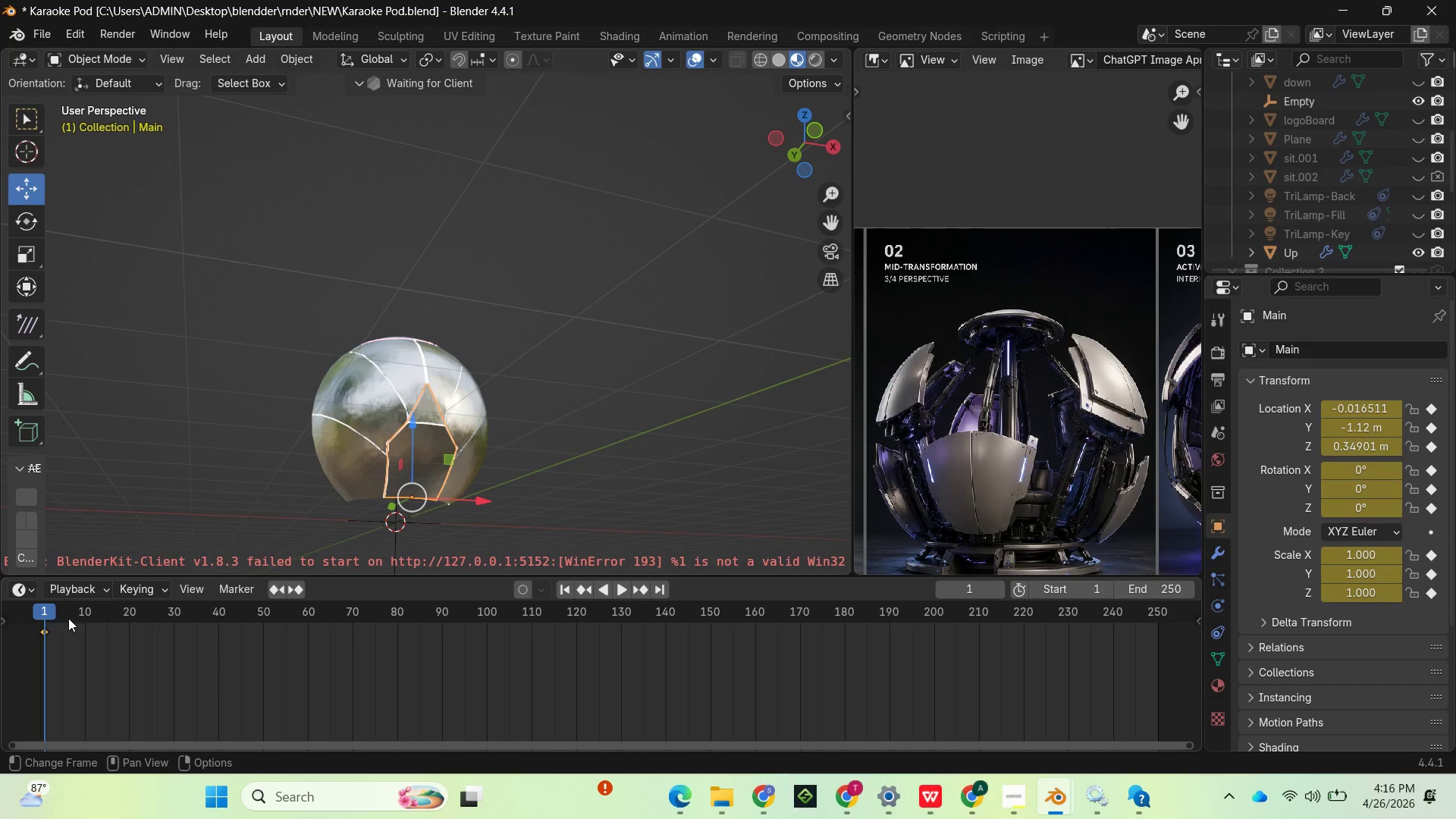 
left_click_drag(start_coordinate=[45, 613], to_coordinate=[598, 613])
 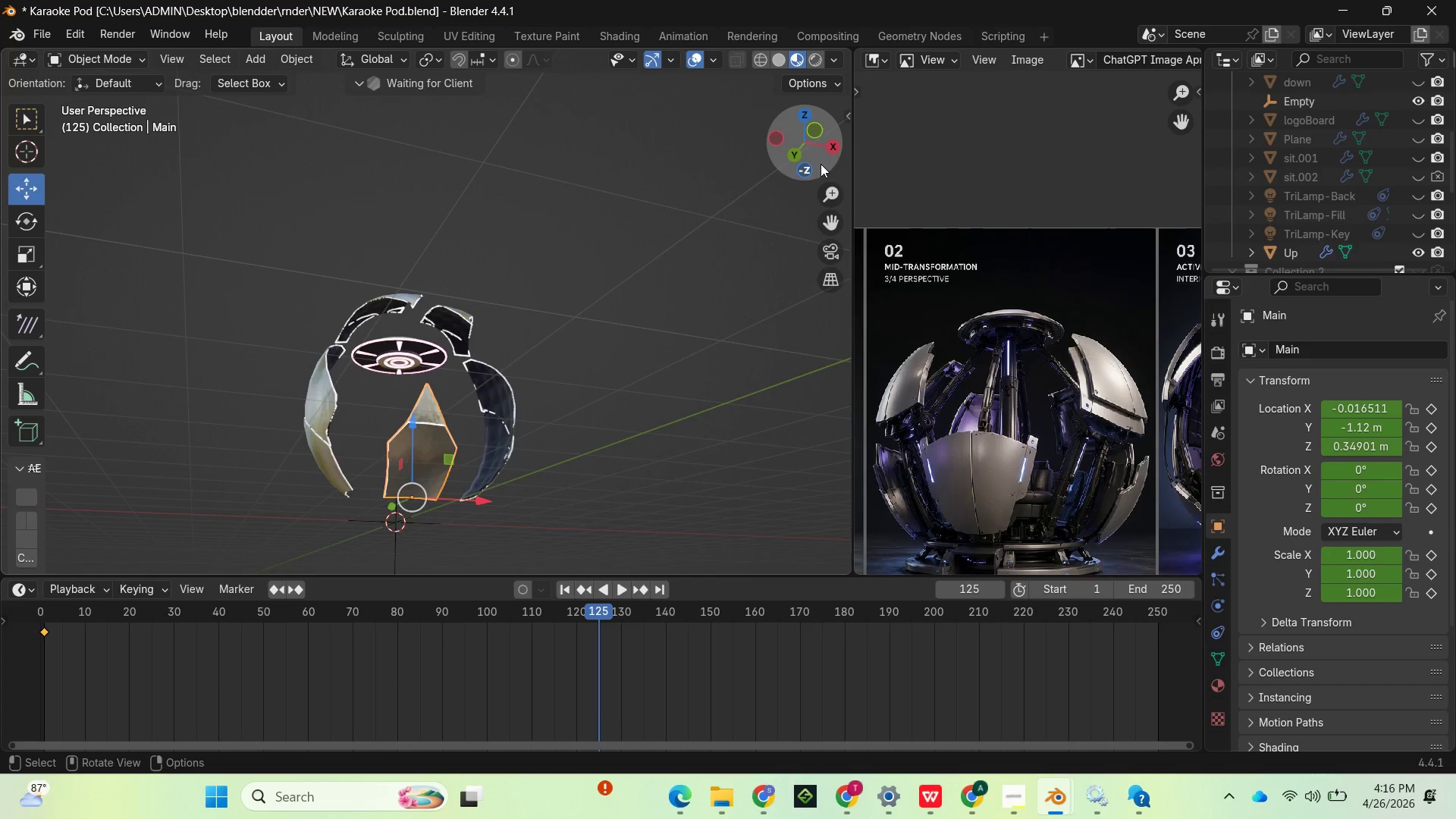 
left_click_drag(start_coordinate=[802, 149], to_coordinate=[30, 186])
 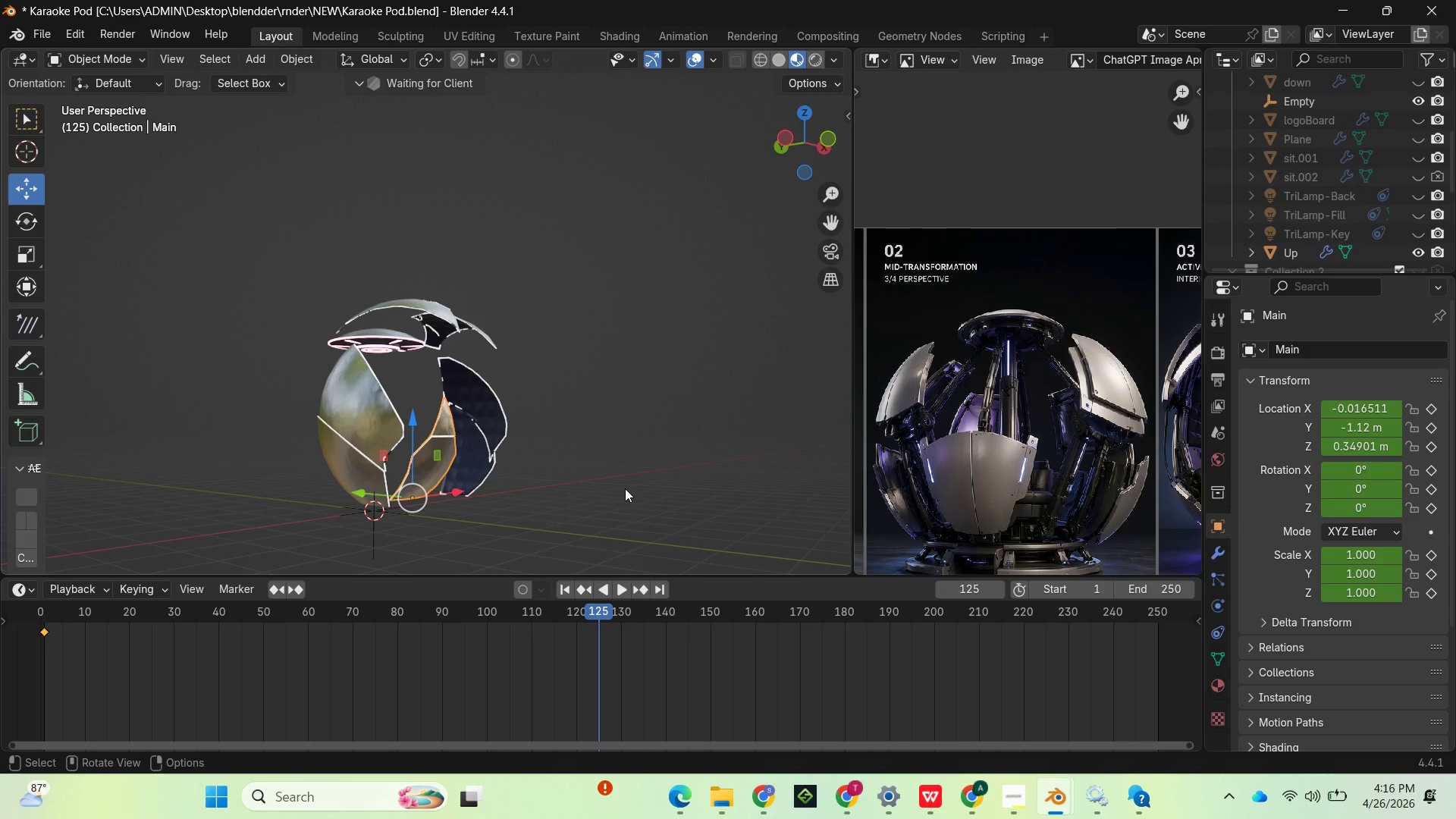 
wait(5.66)
 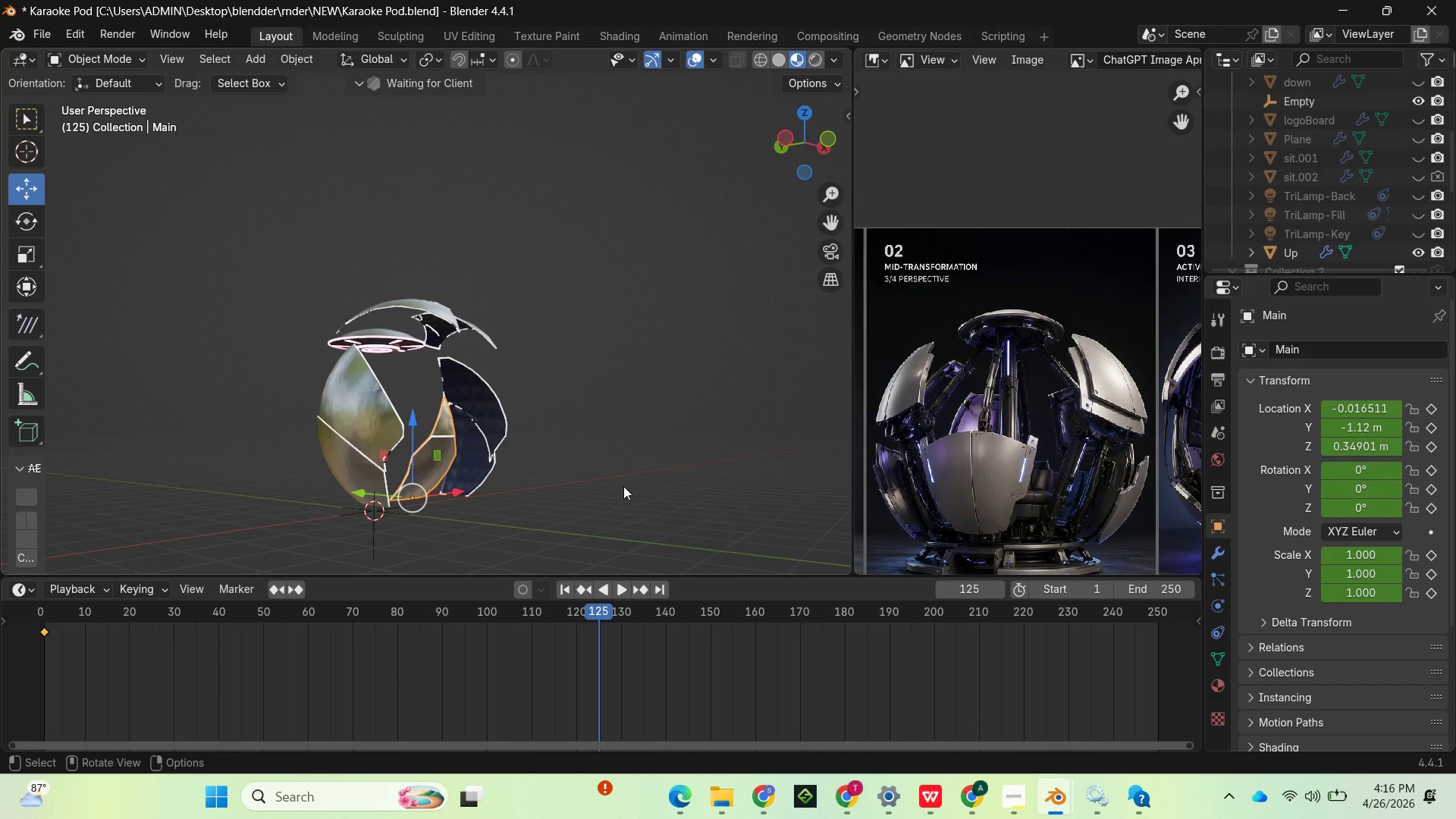 
scroll: coordinate [1338, 223], scroll_direction: down, amount: 6.0
 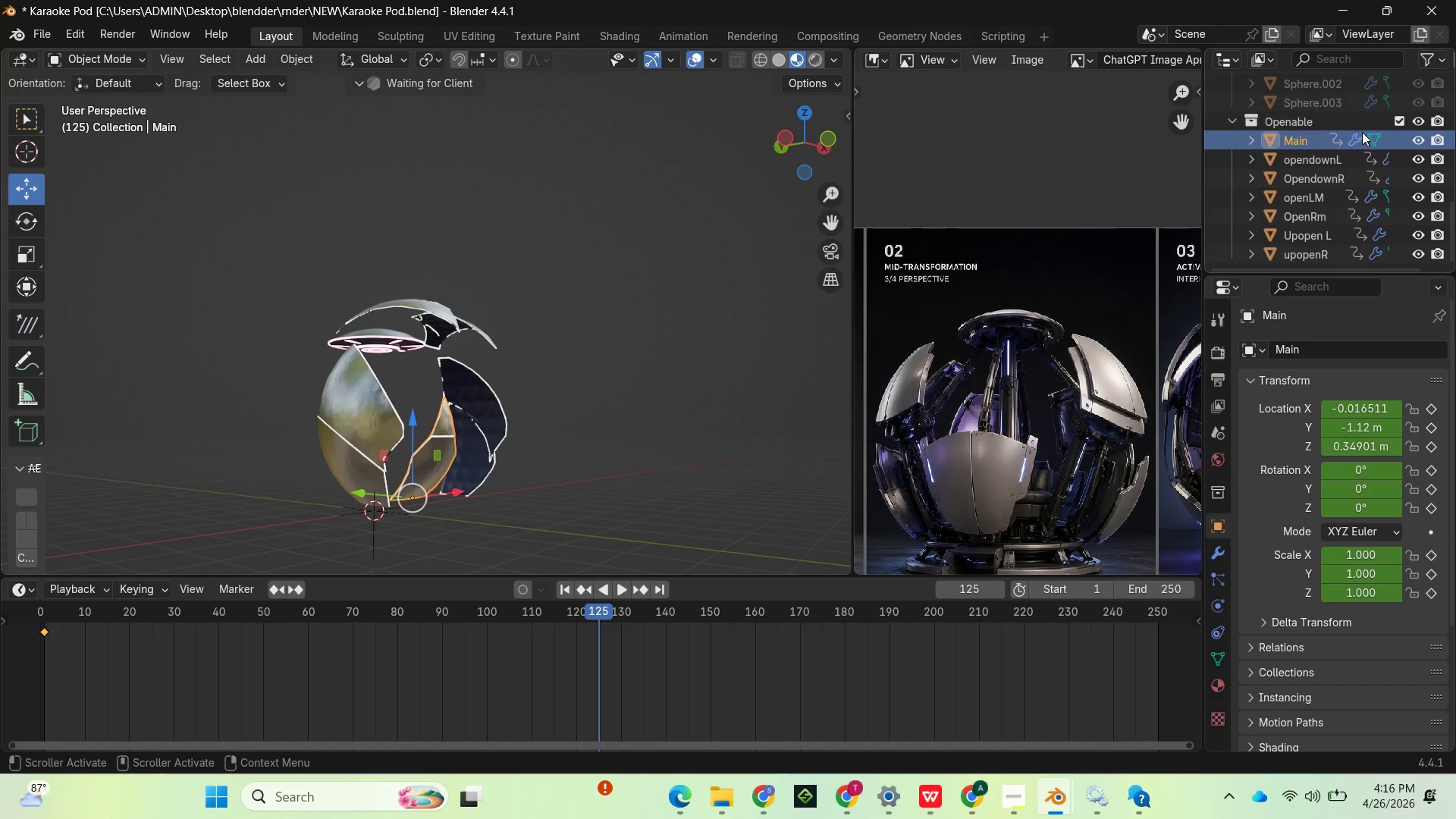 
scroll: coordinate [1377, 131], scroll_direction: up, amount: 8.0
 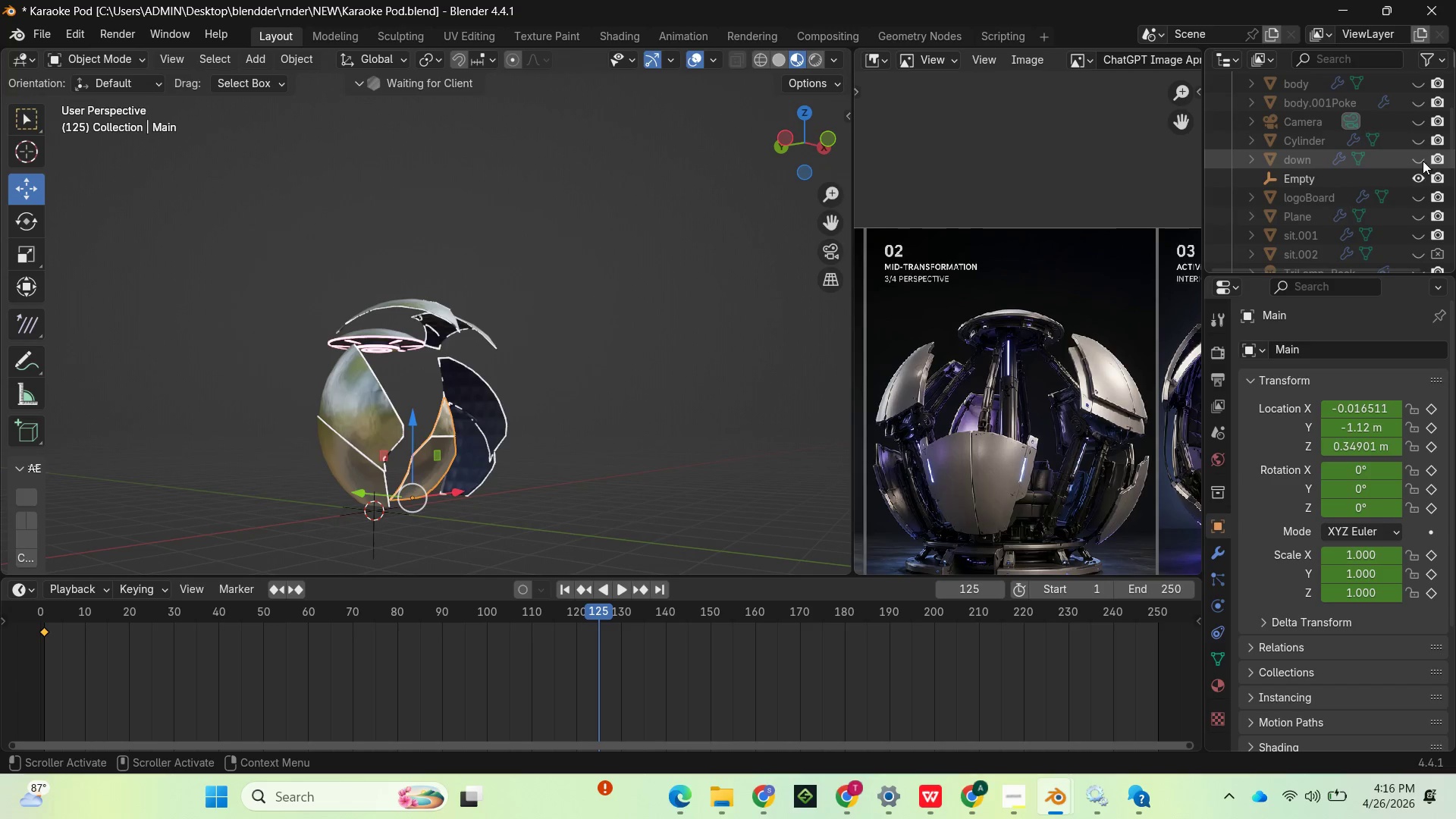 
left_click([1418, 158])
 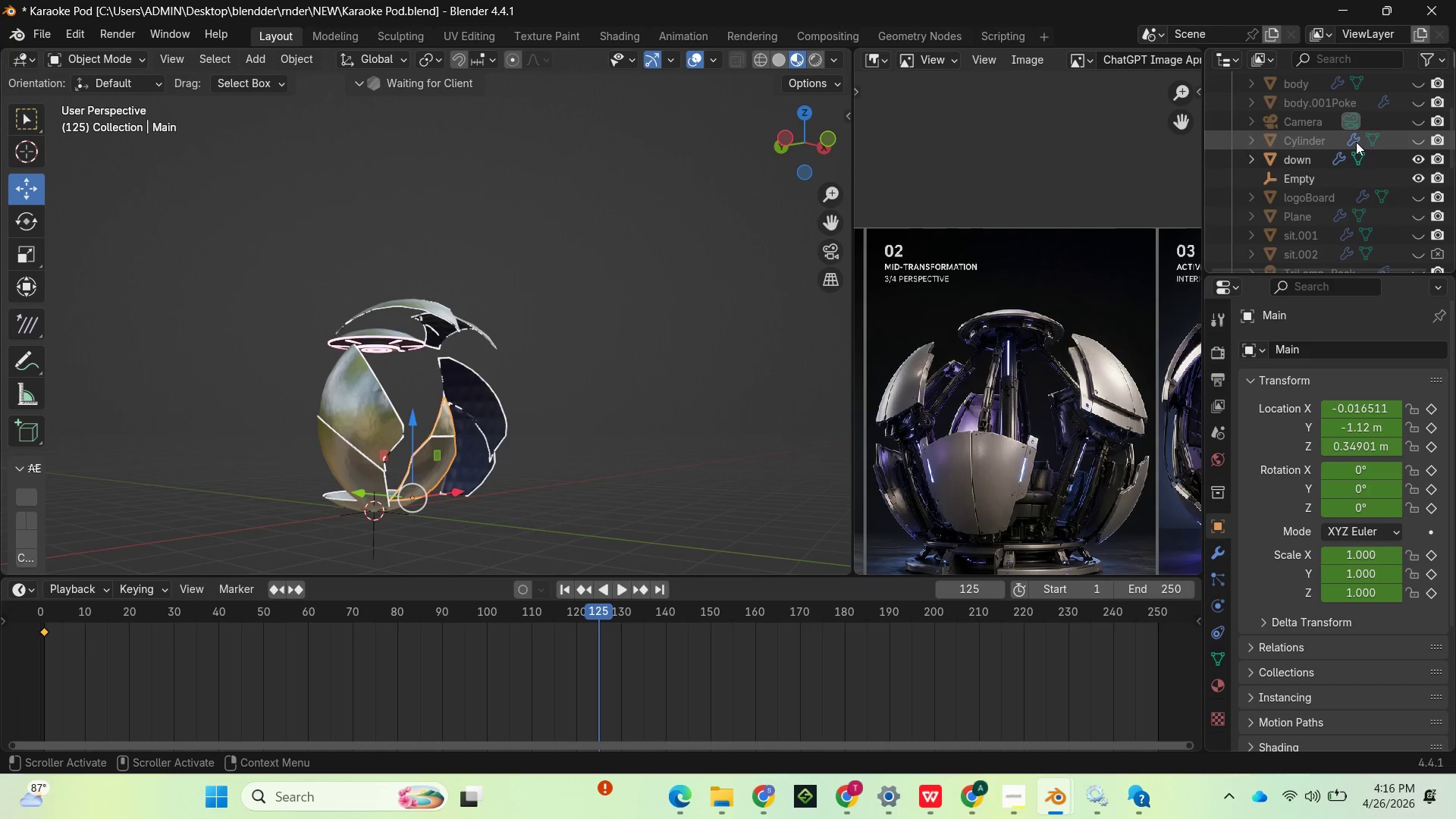 
scroll: coordinate [1365, 170], scroll_direction: up, amount: 1.0
 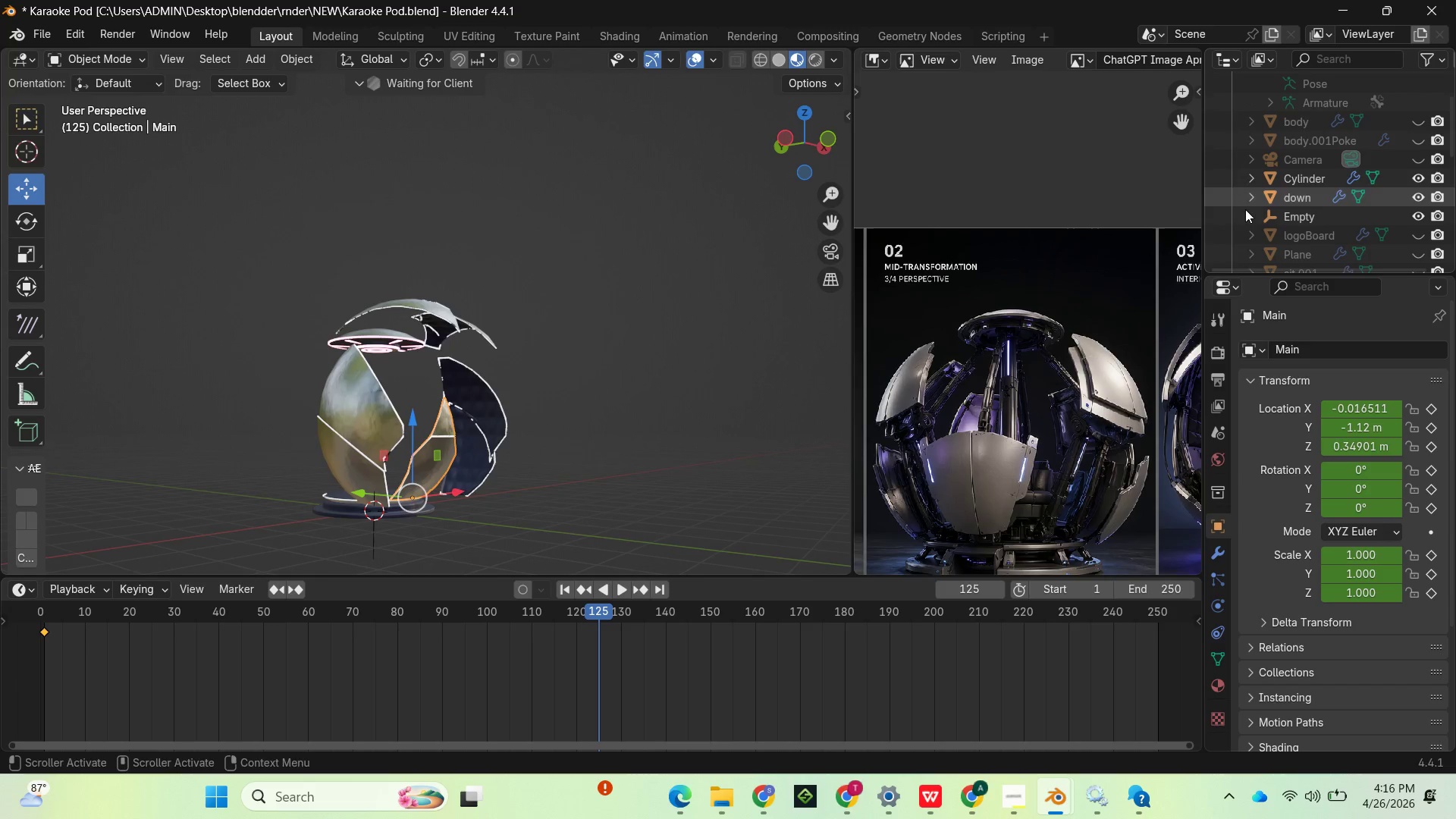 
left_click_drag(start_coordinate=[830, 142], to_coordinate=[816, 72])
 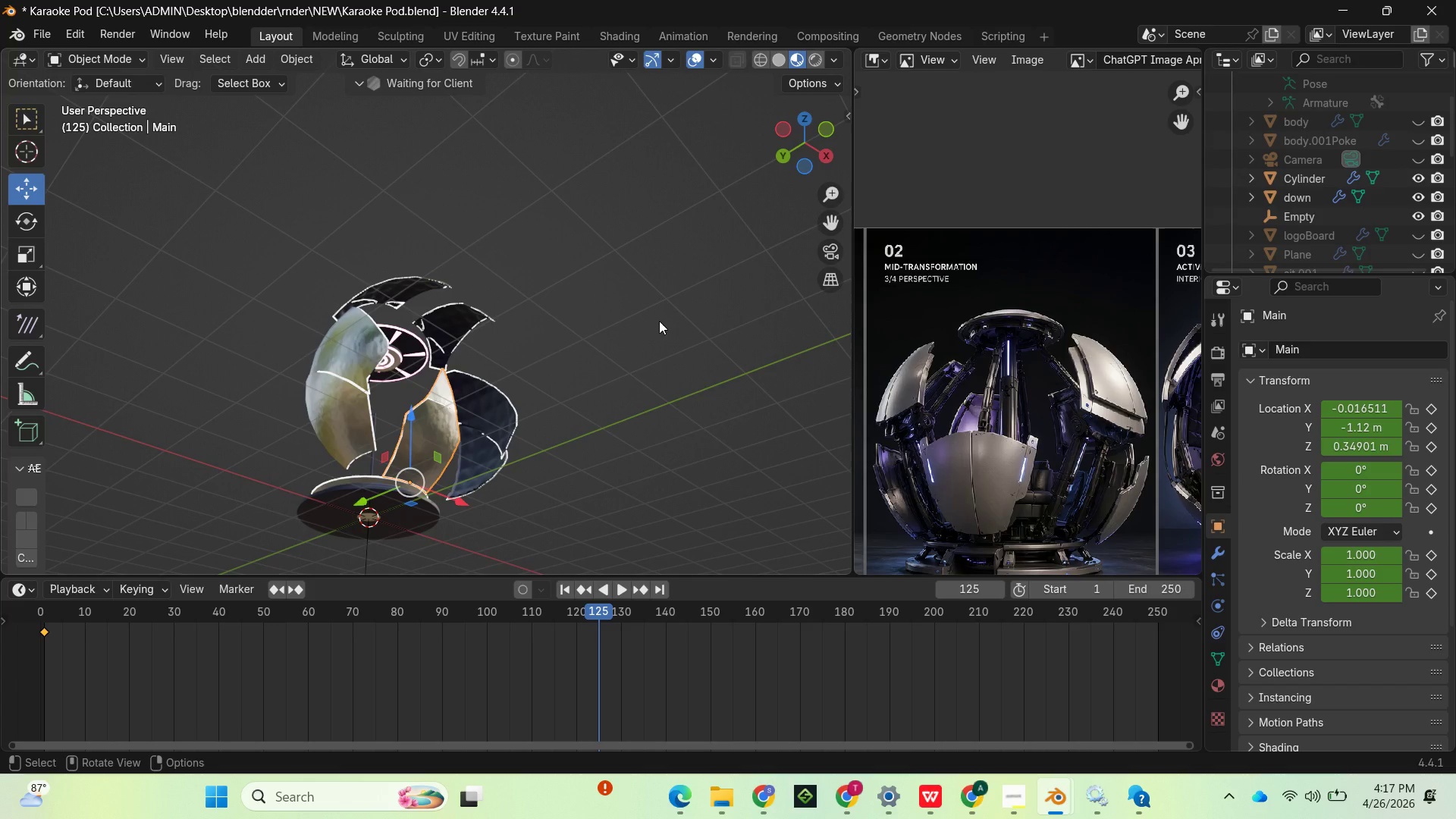 
type(rx)
 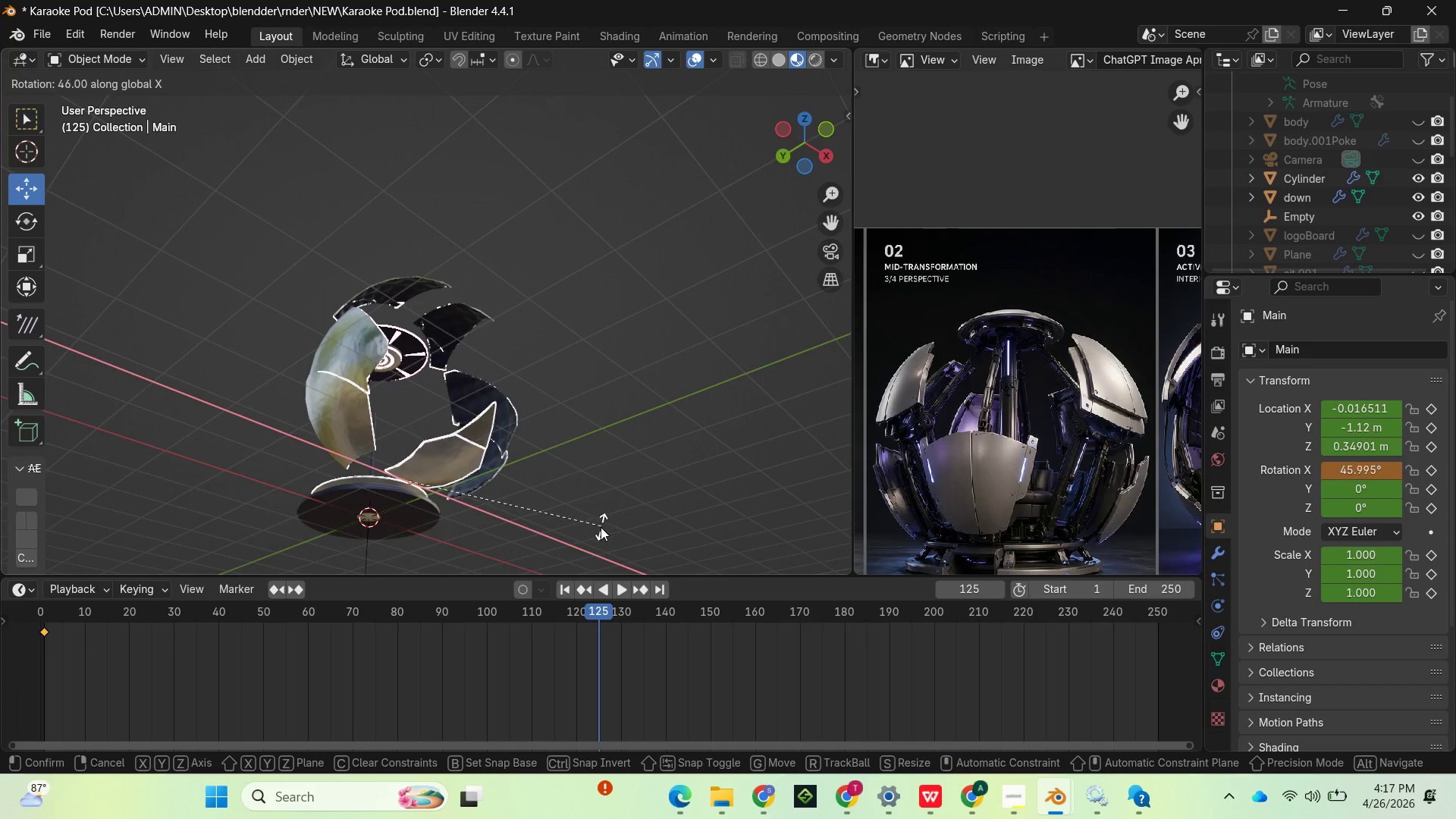 
wait(7.39)
 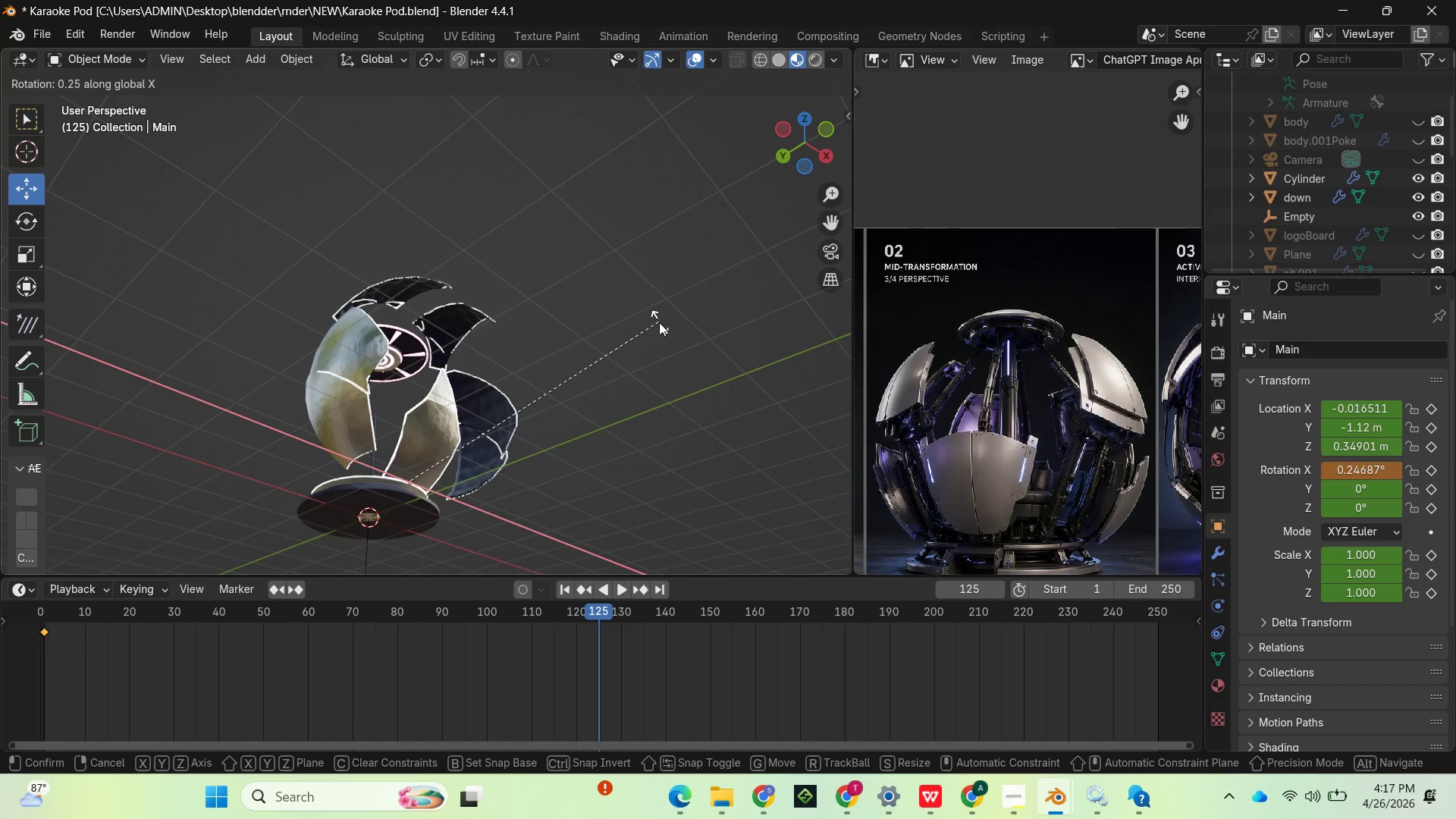 
left_click([592, 541])
 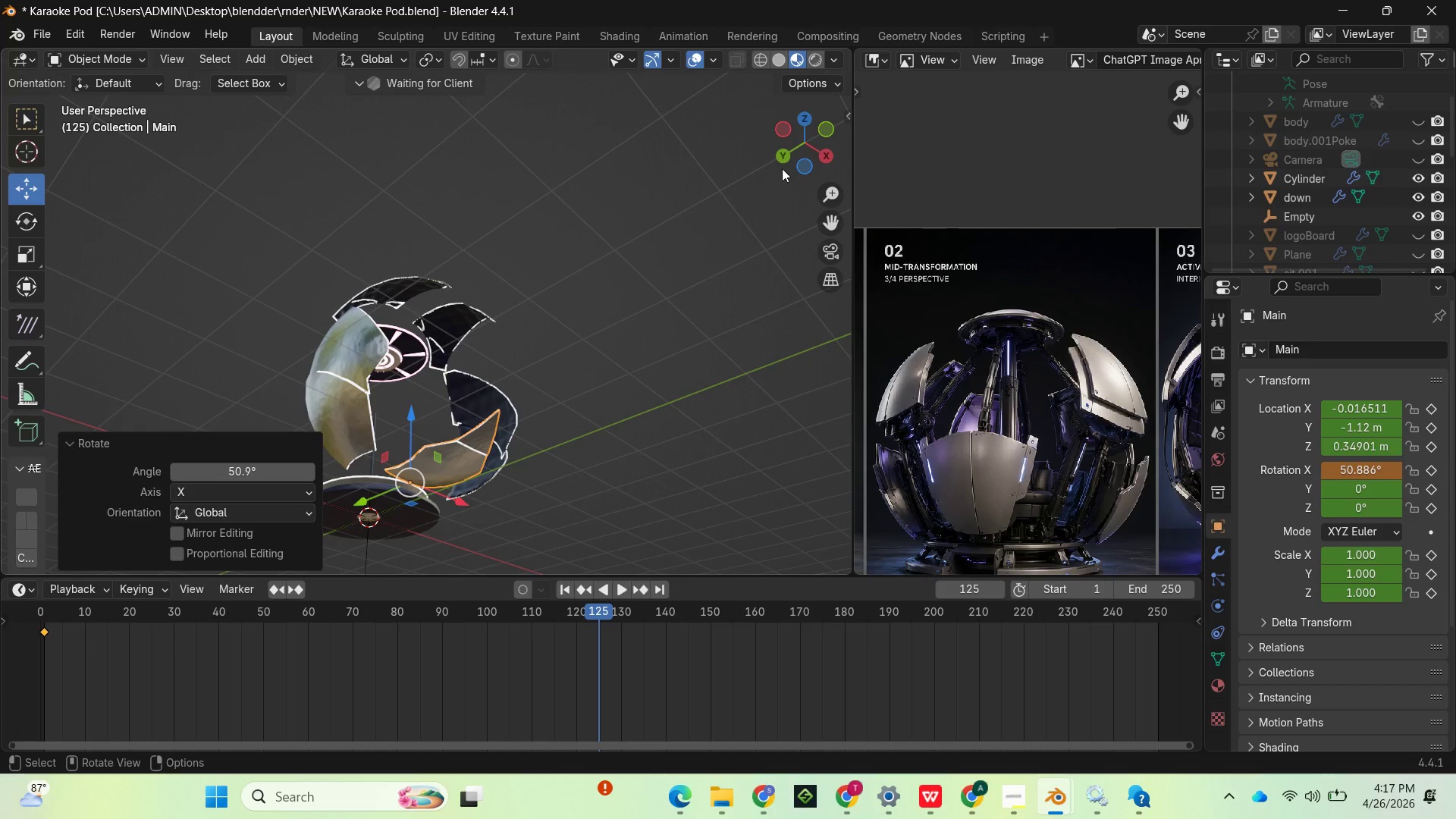 
left_click_drag(start_coordinate=[790, 155], to_coordinate=[795, 261])
 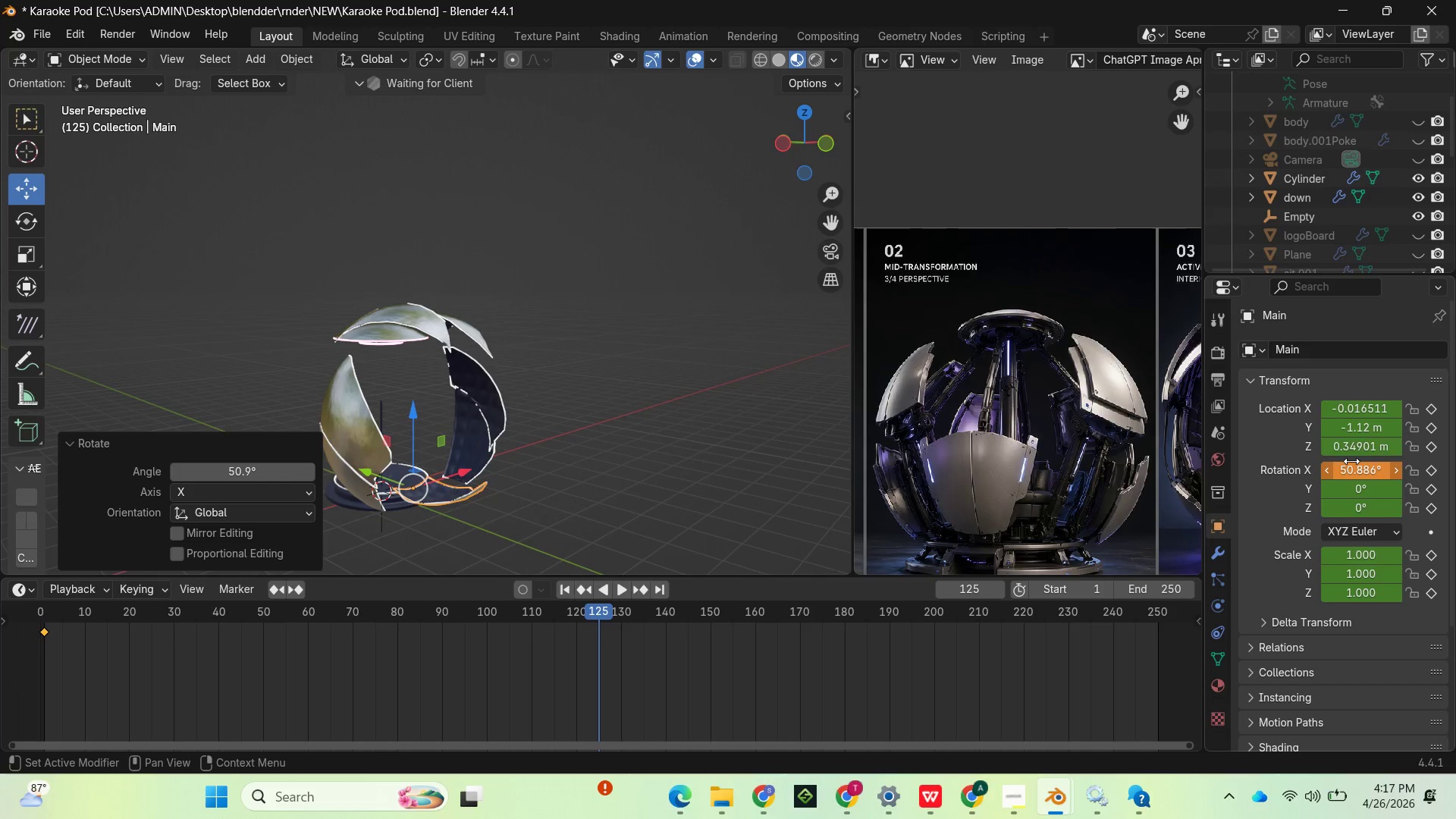 
left_click_drag(start_coordinate=[1351, 466], to_coordinate=[187, 466])
 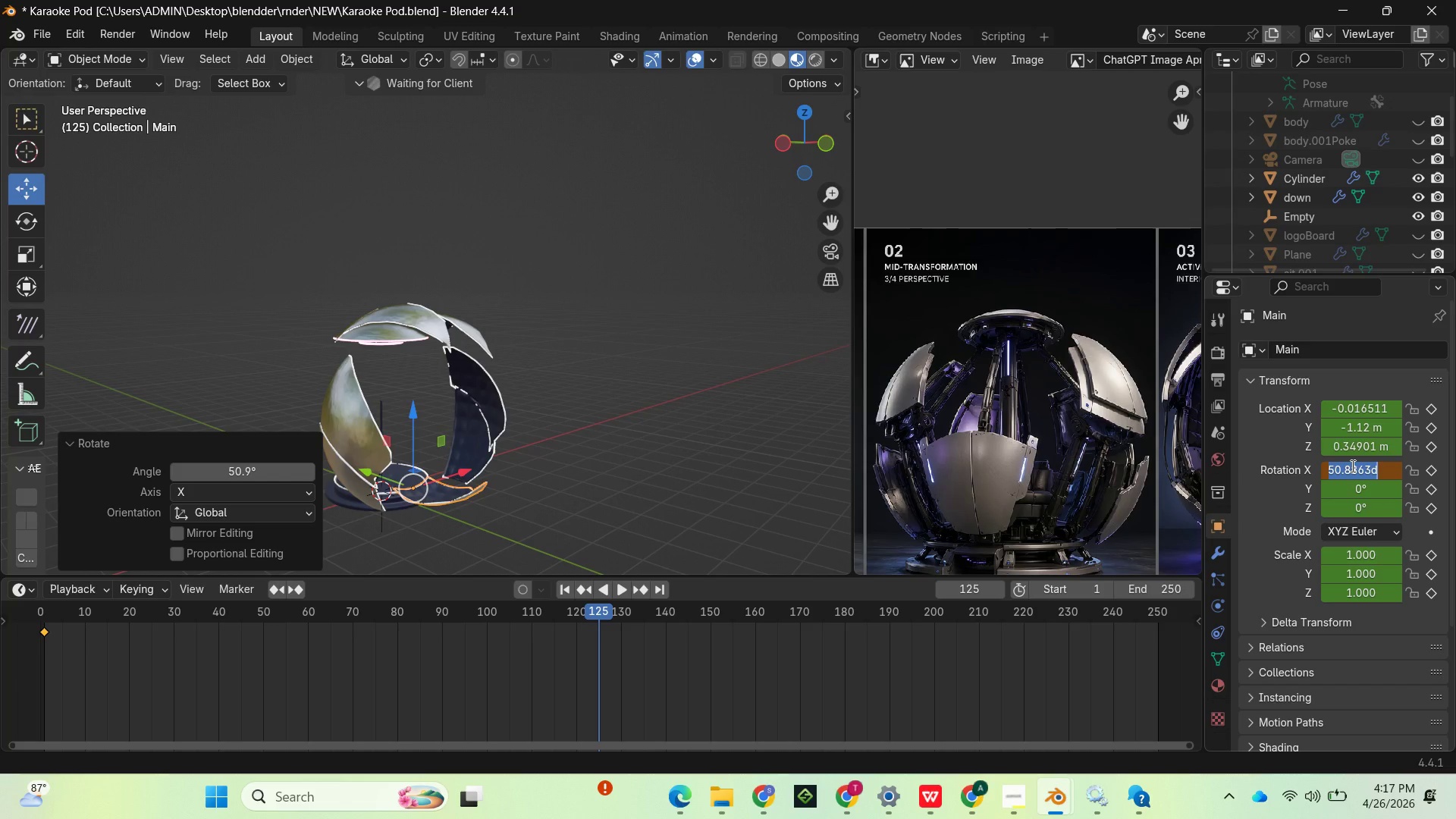 
type(45)
 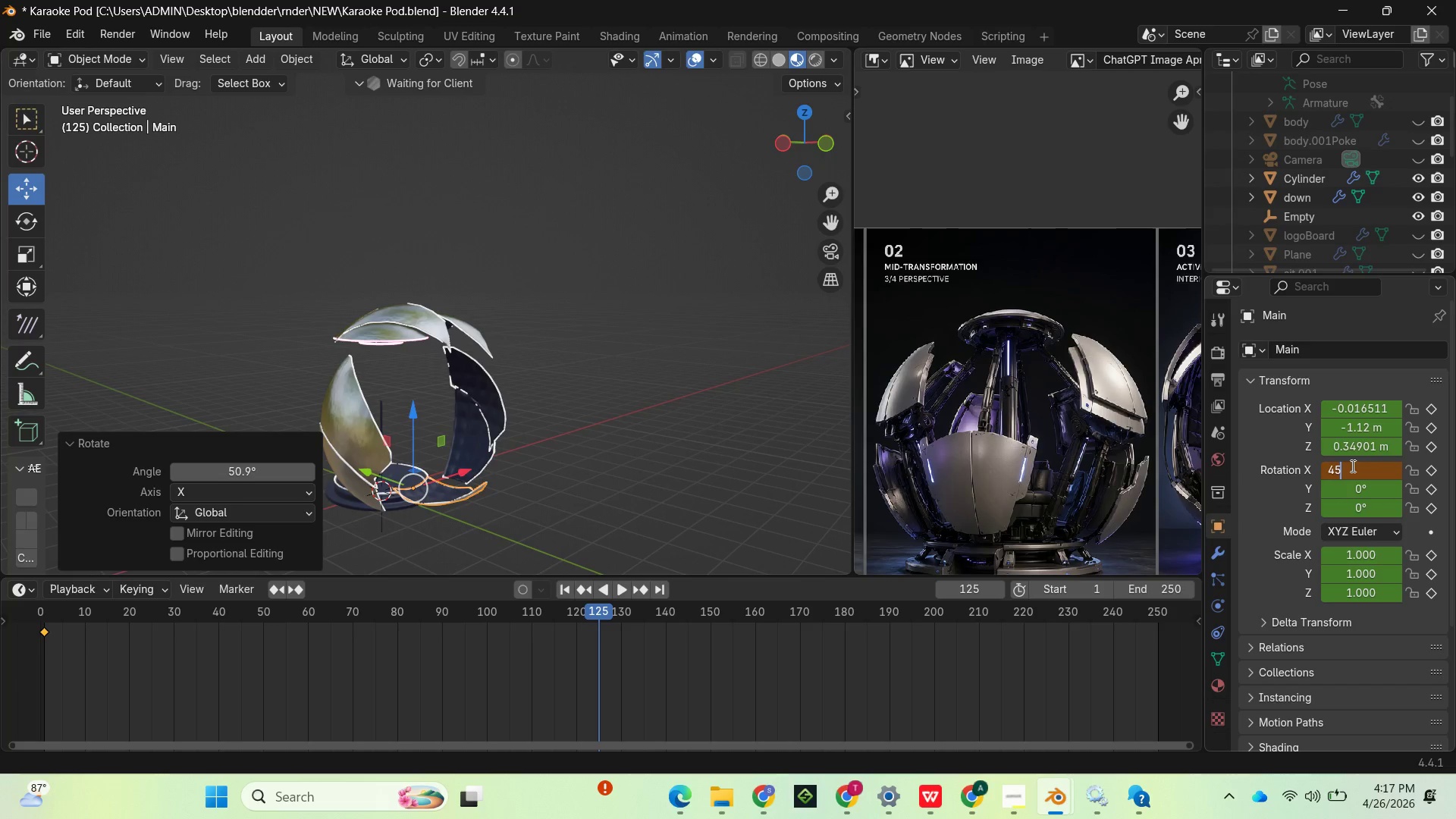 
key(Enter)
 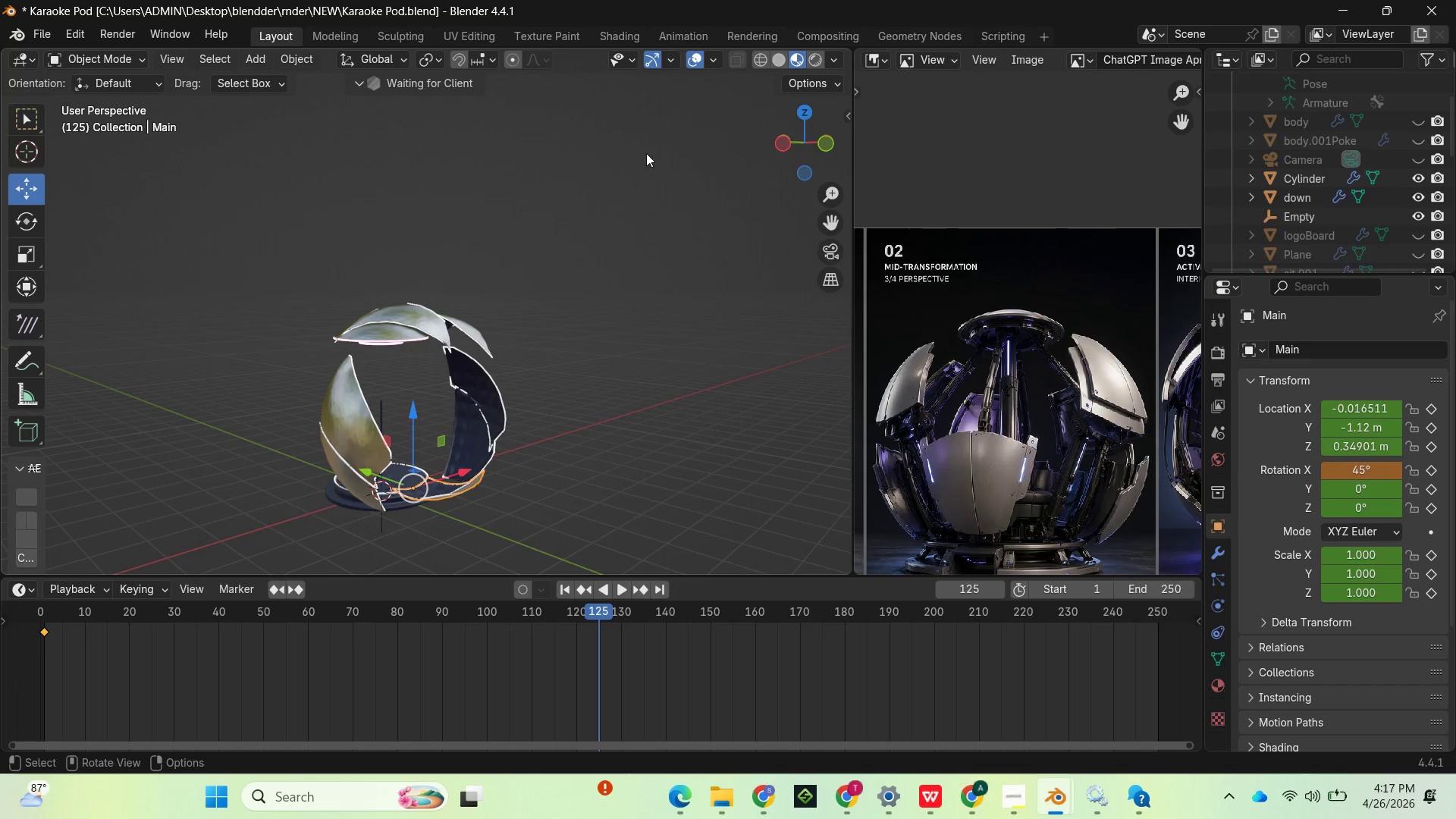 
scroll: coordinate [631, 304], scroll_direction: down, amount: 3.0
 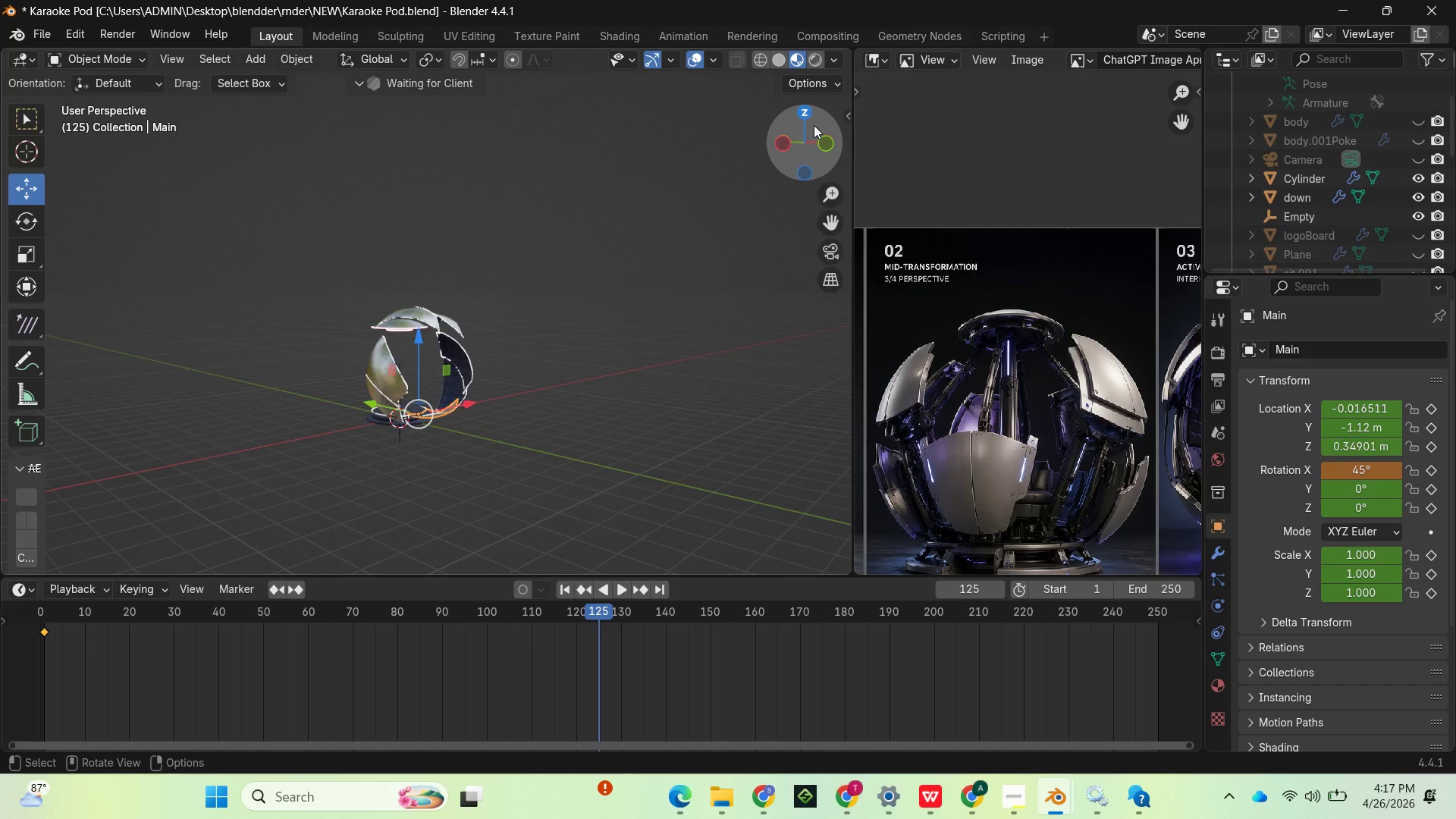 
left_click_drag(start_coordinate=[816, 136], to_coordinate=[845, 105])
 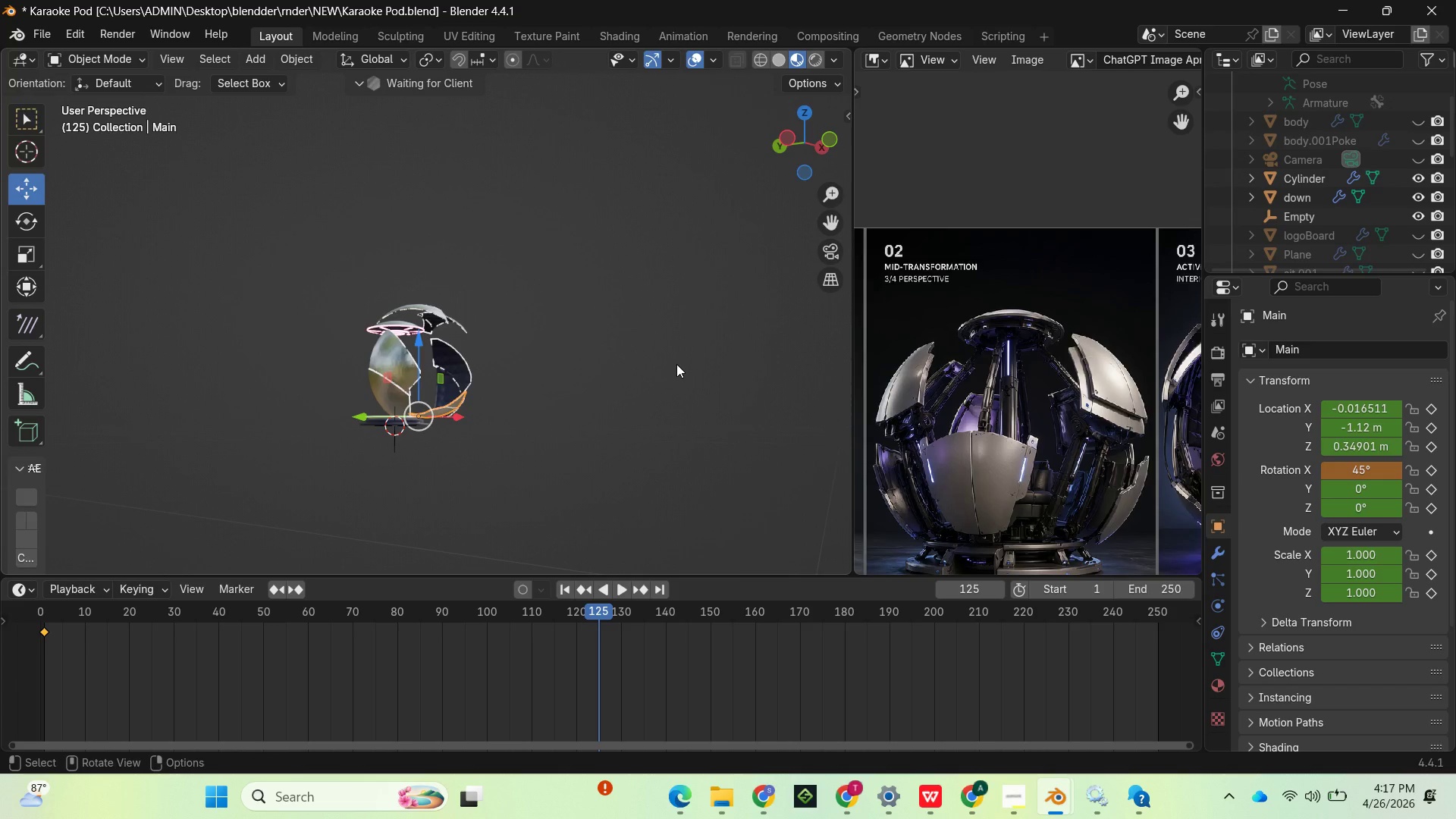 
key(I)
 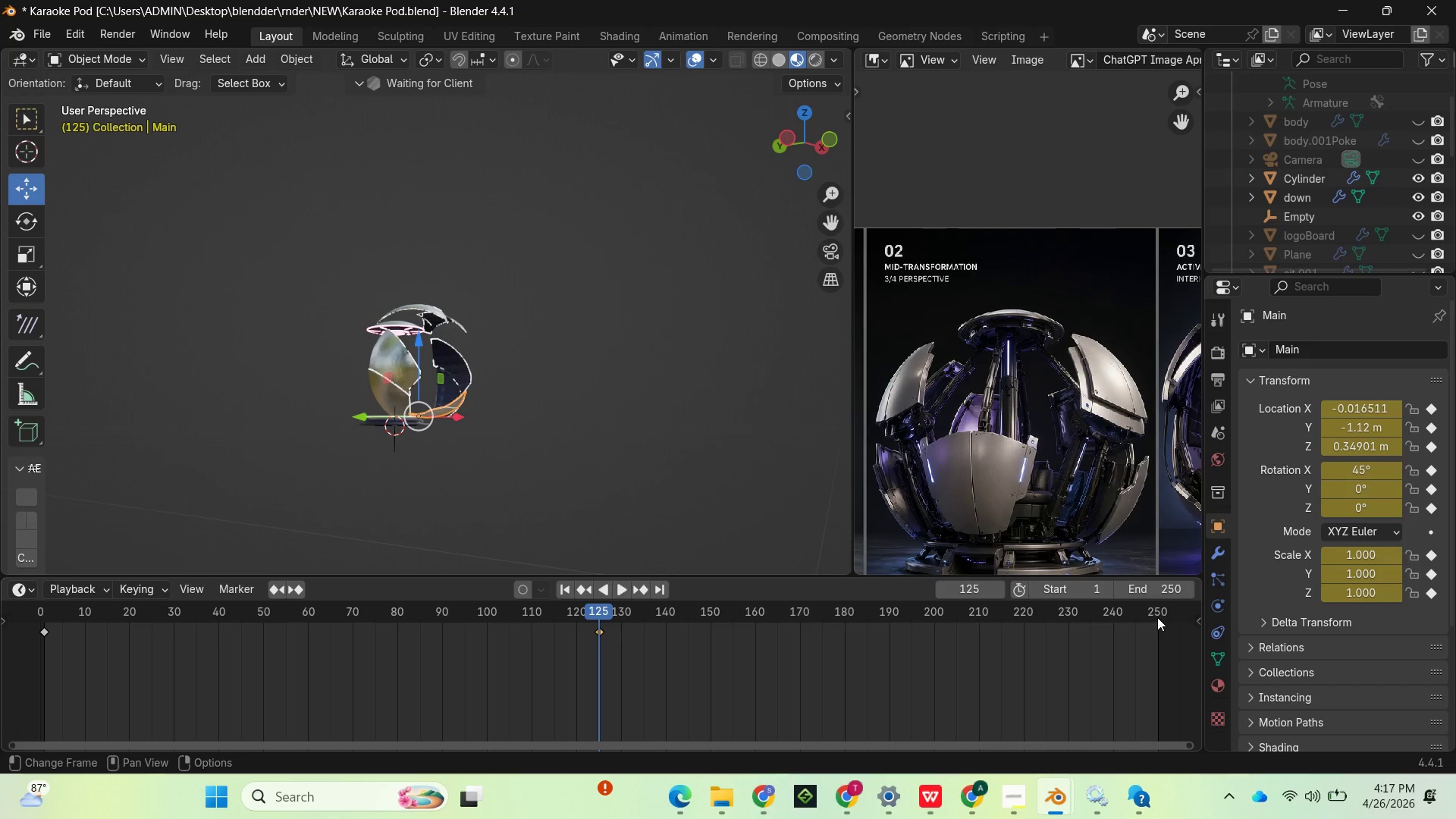 
left_click([1157, 616])
 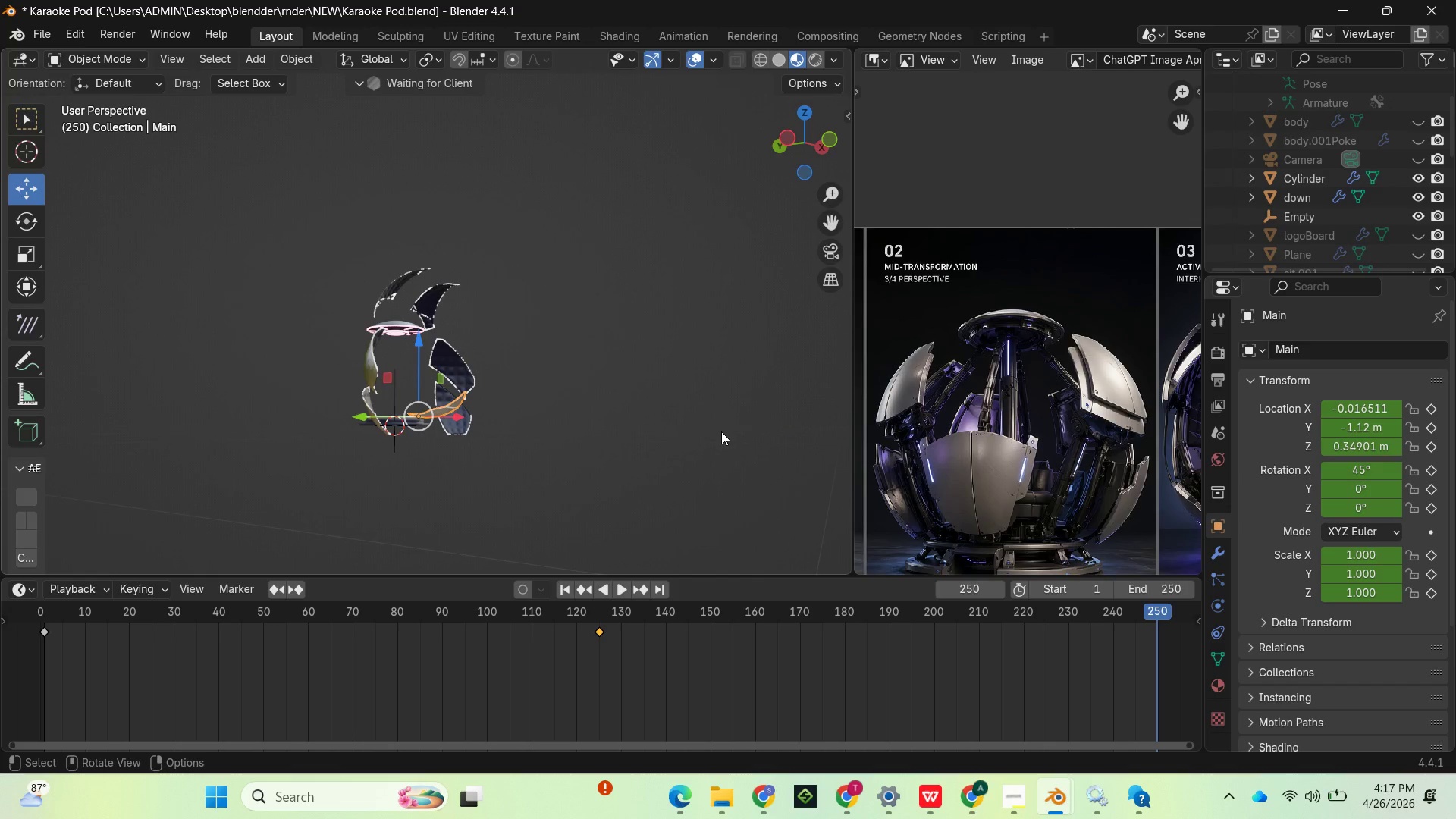 
scroll: coordinate [716, 435], scroll_direction: up, amount: 2.0
 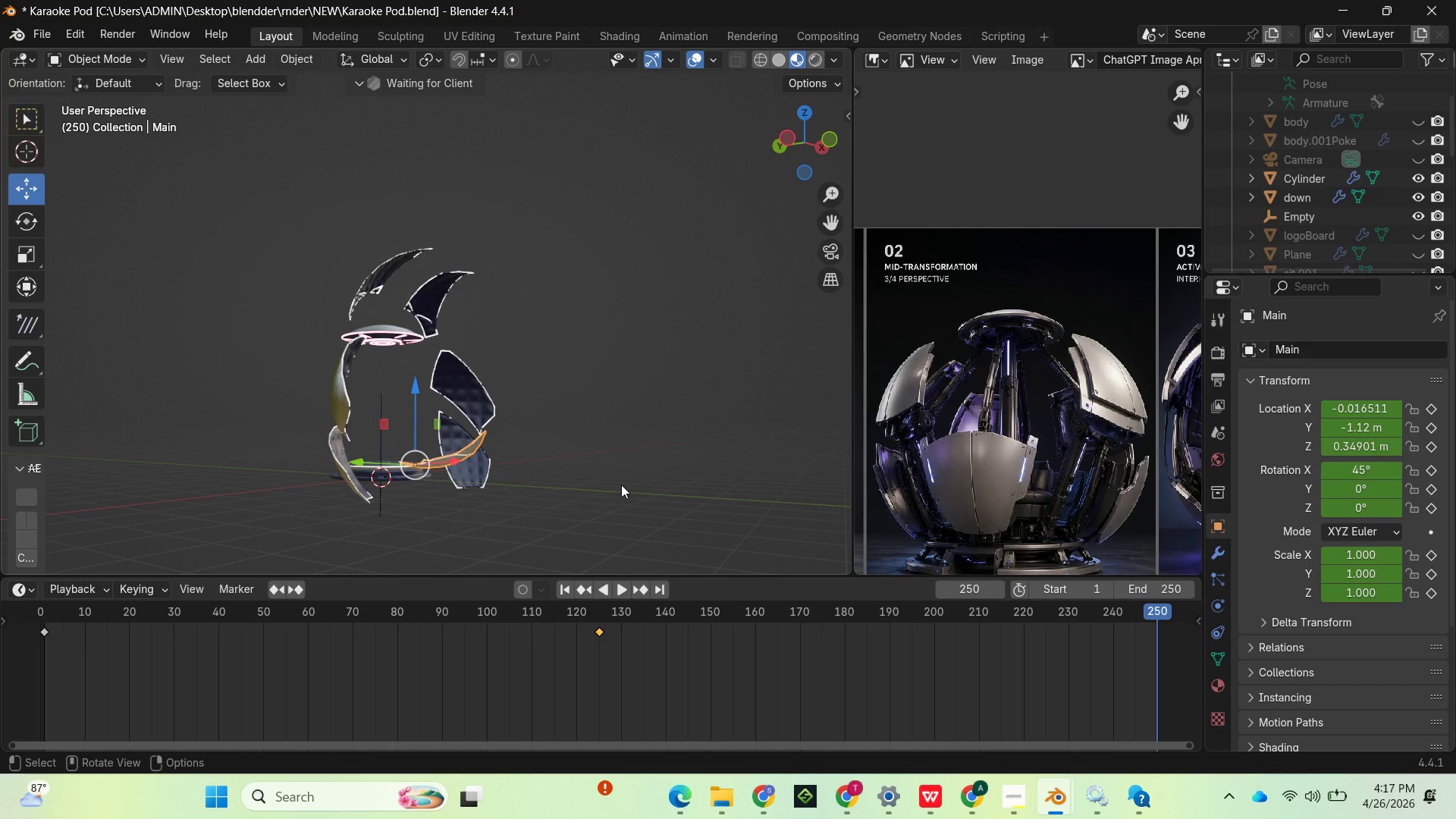 
type(rx)
 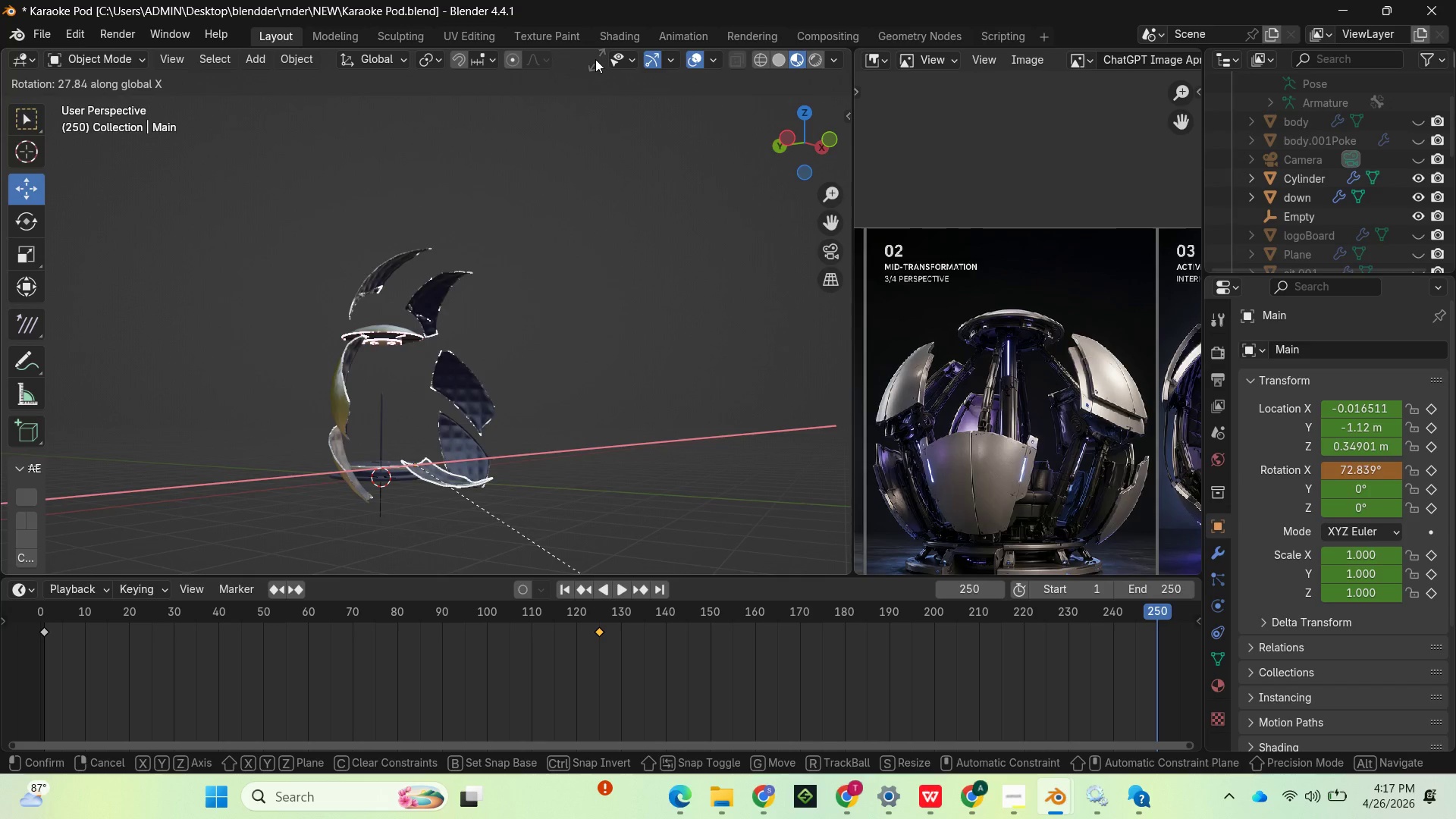 
left_click([593, 62])
 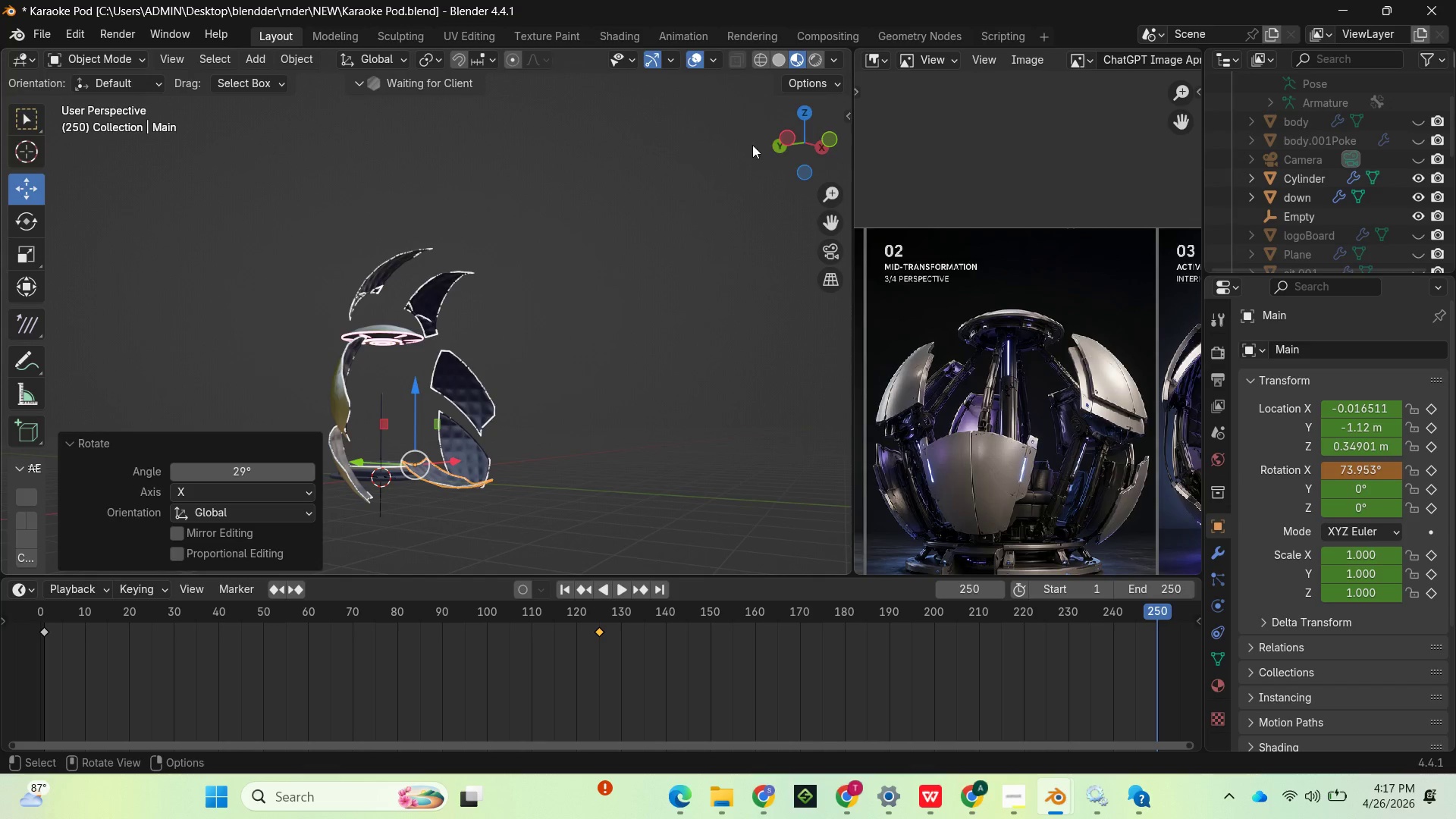 
left_click_drag(start_coordinate=[795, 147], to_coordinate=[502, 140])
 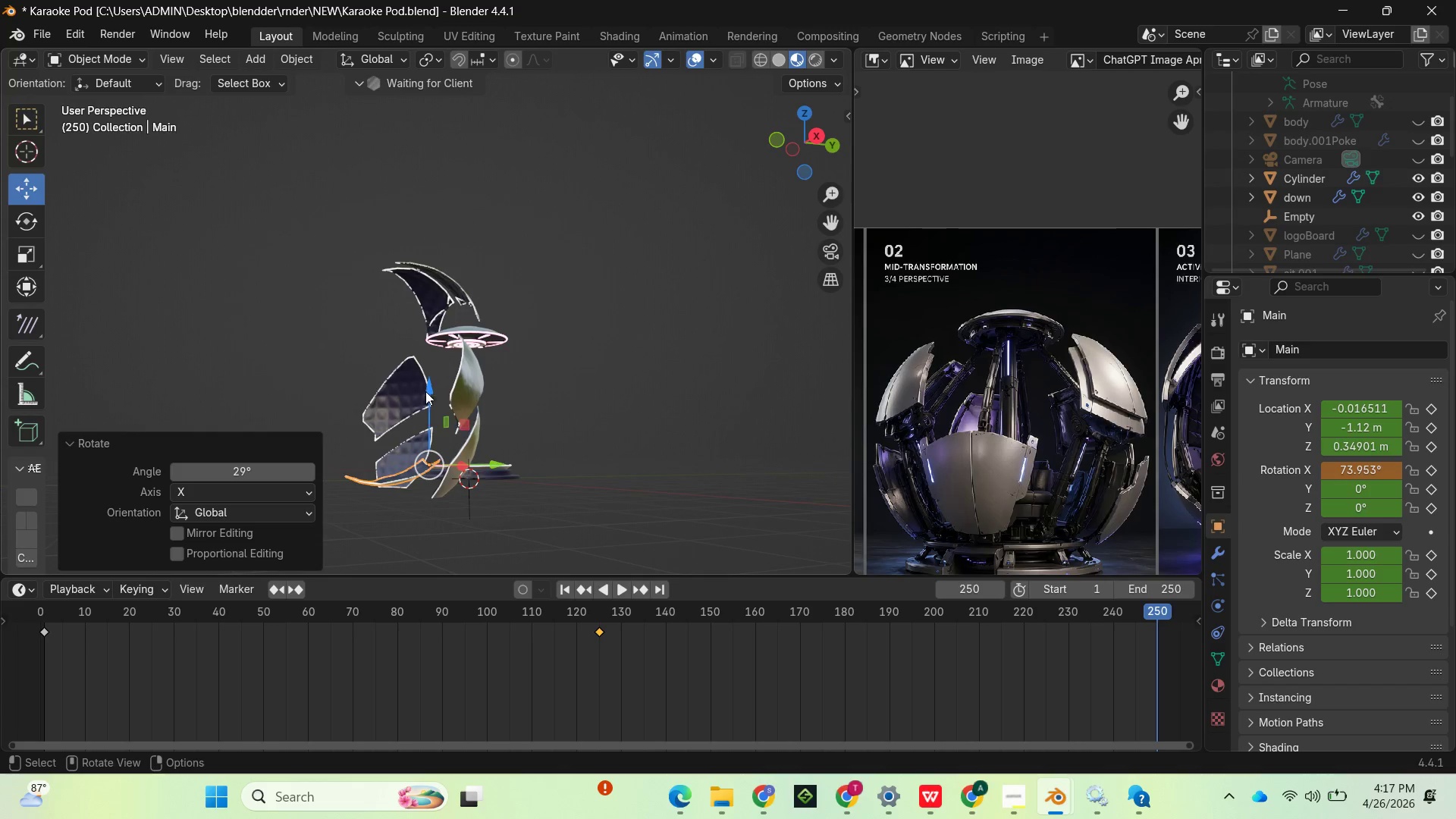 
left_click_drag(start_coordinate=[426, 391], to_coordinate=[432, 397])
 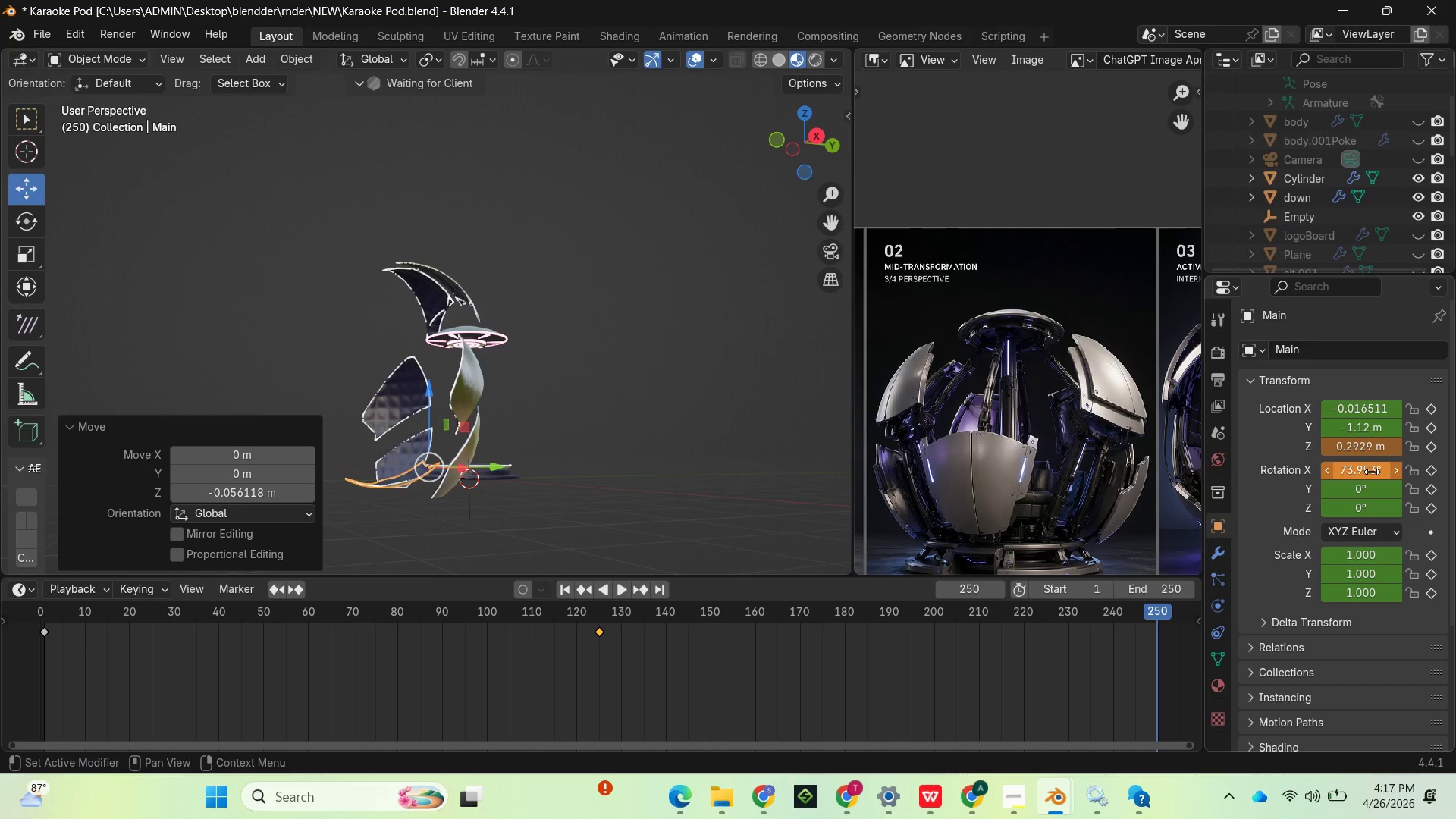 
left_click([1372, 472])
 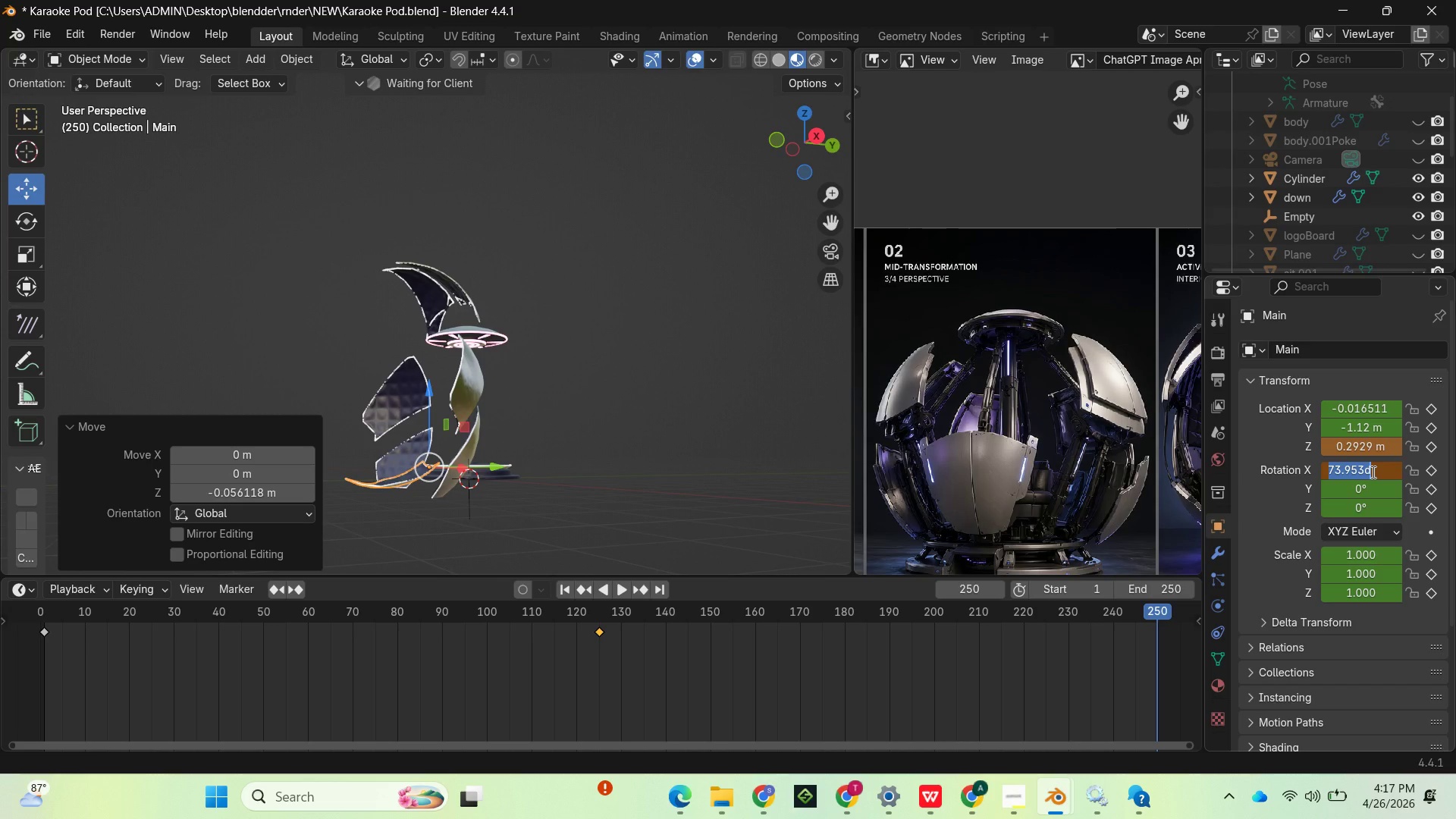 
type(90)
 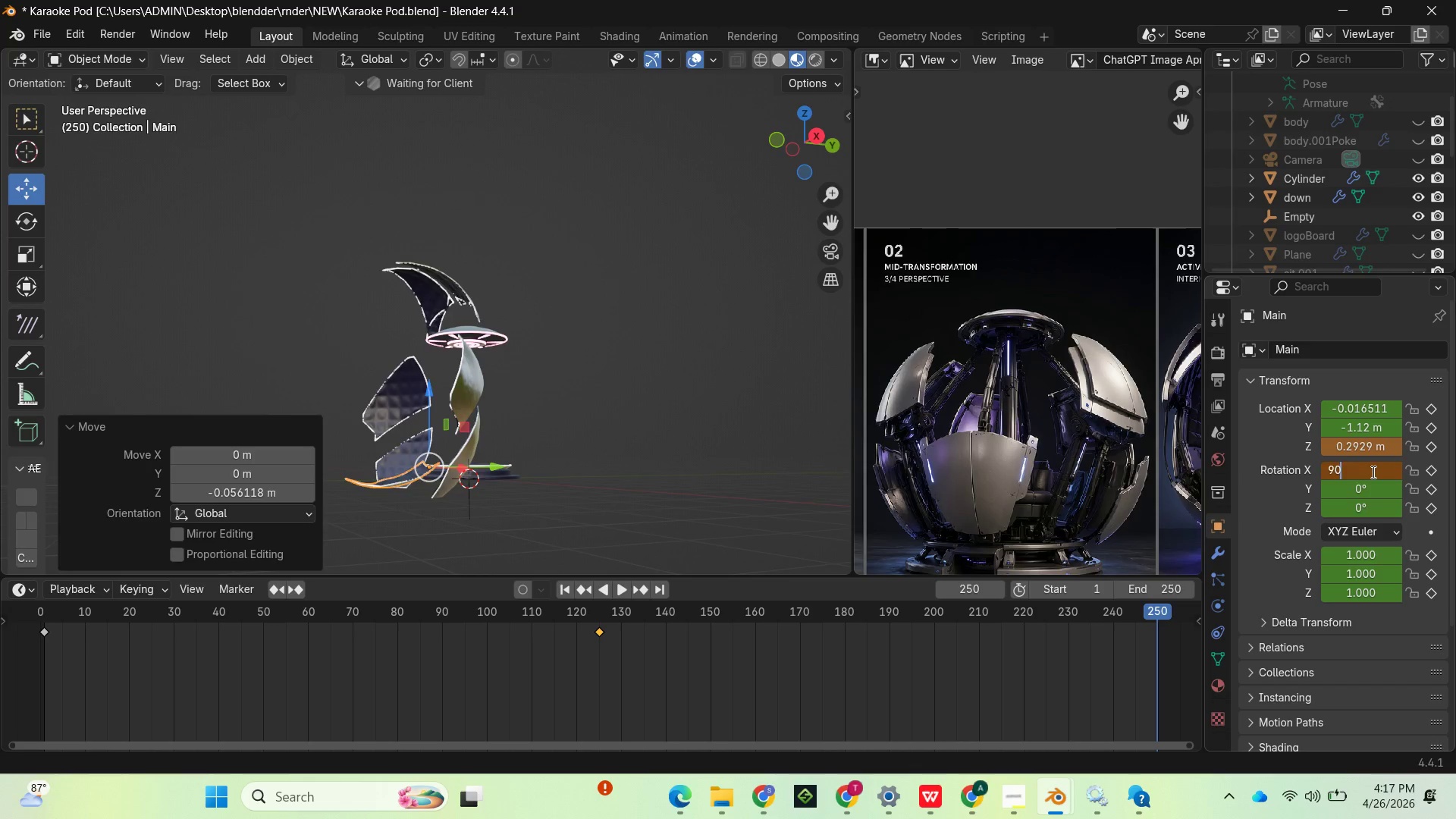 
key(Enter)
 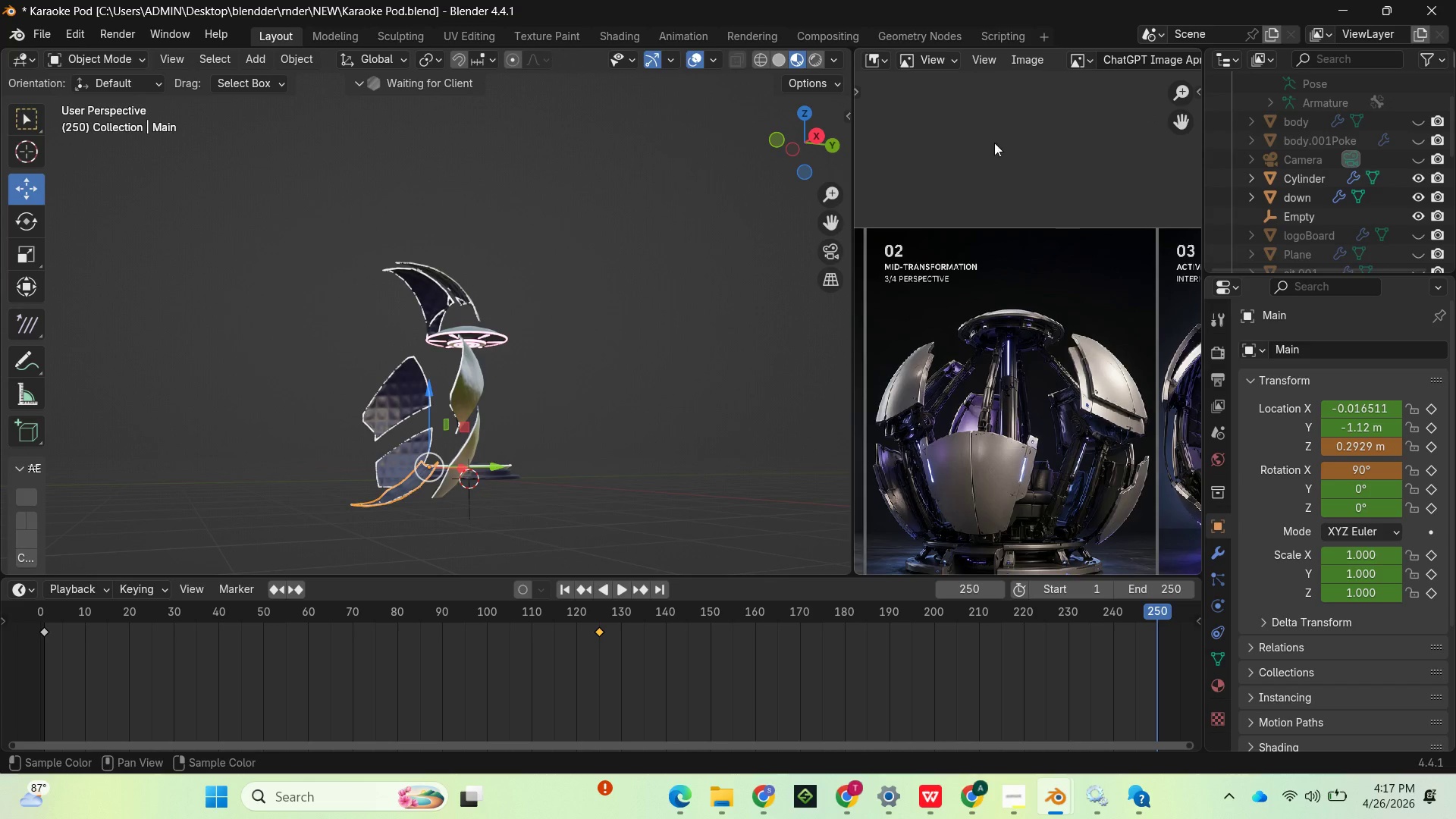 
left_click_drag(start_coordinate=[813, 155], to_coordinate=[265, 177])
 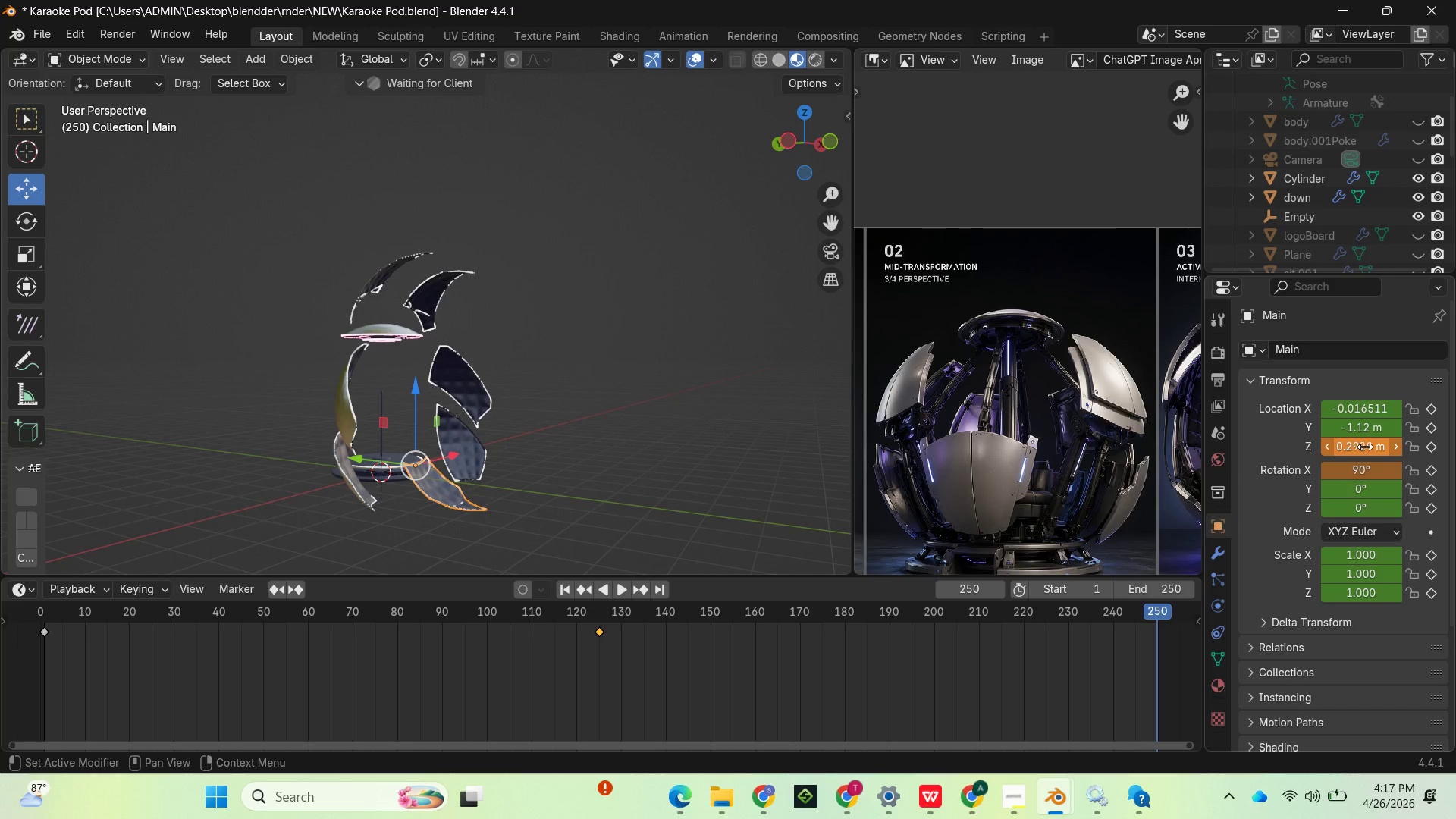 
left_click_drag(start_coordinate=[1362, 466], to_coordinate=[175, 466])
 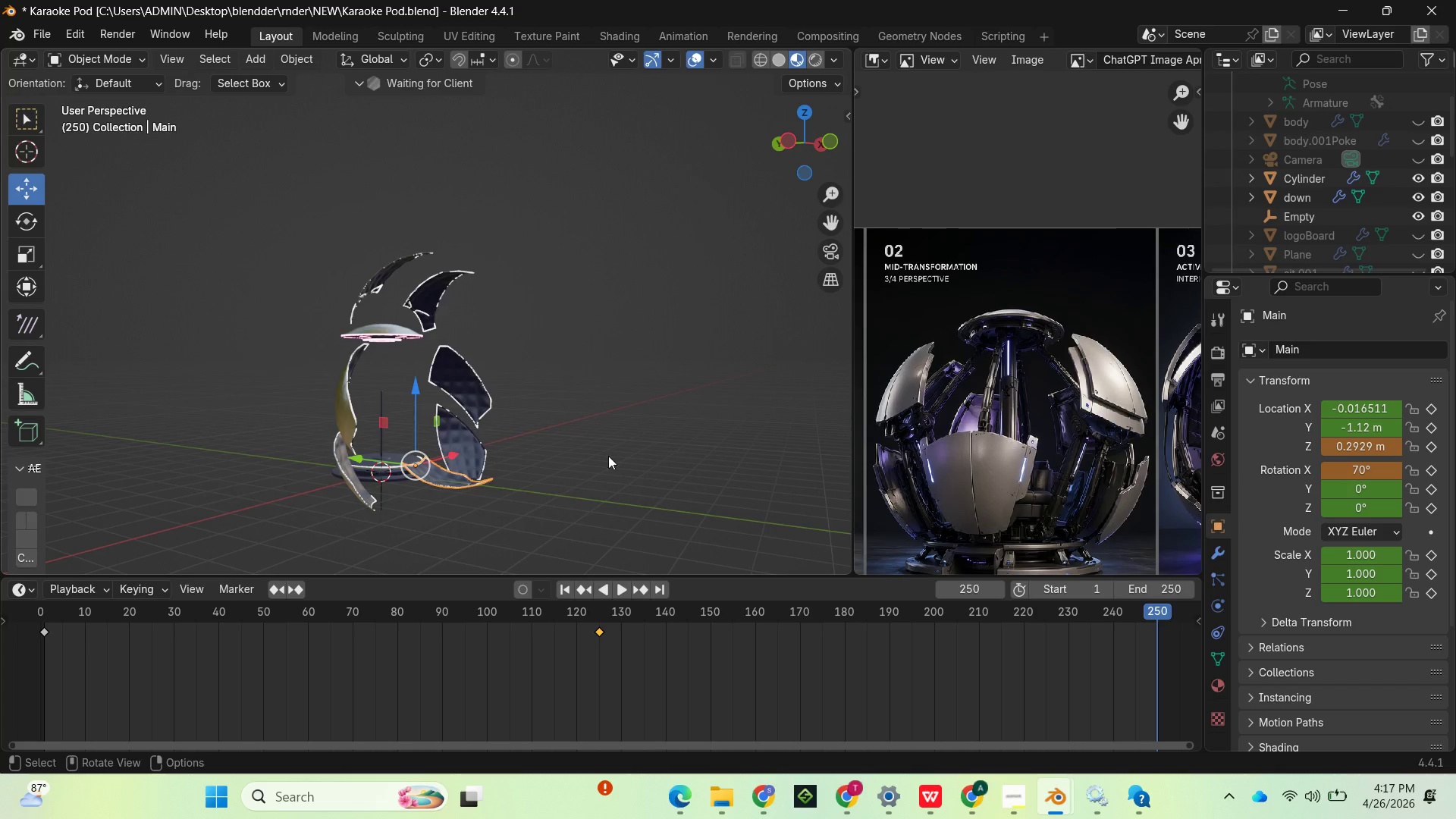 
scroll: coordinate [563, 455], scroll_direction: up, amount: 2.0
 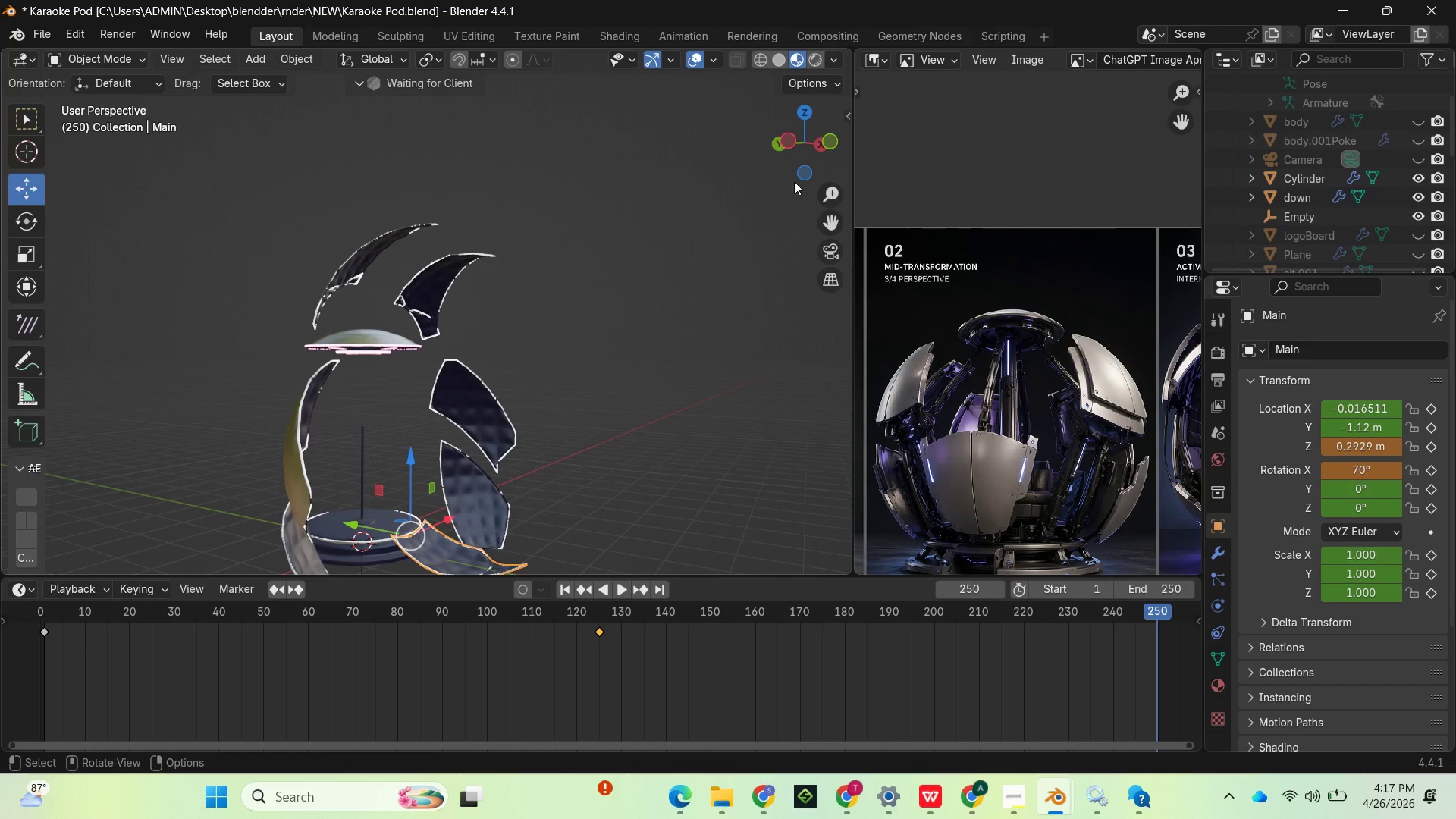 
left_click_drag(start_coordinate=[802, 155], to_coordinate=[849, 71])
 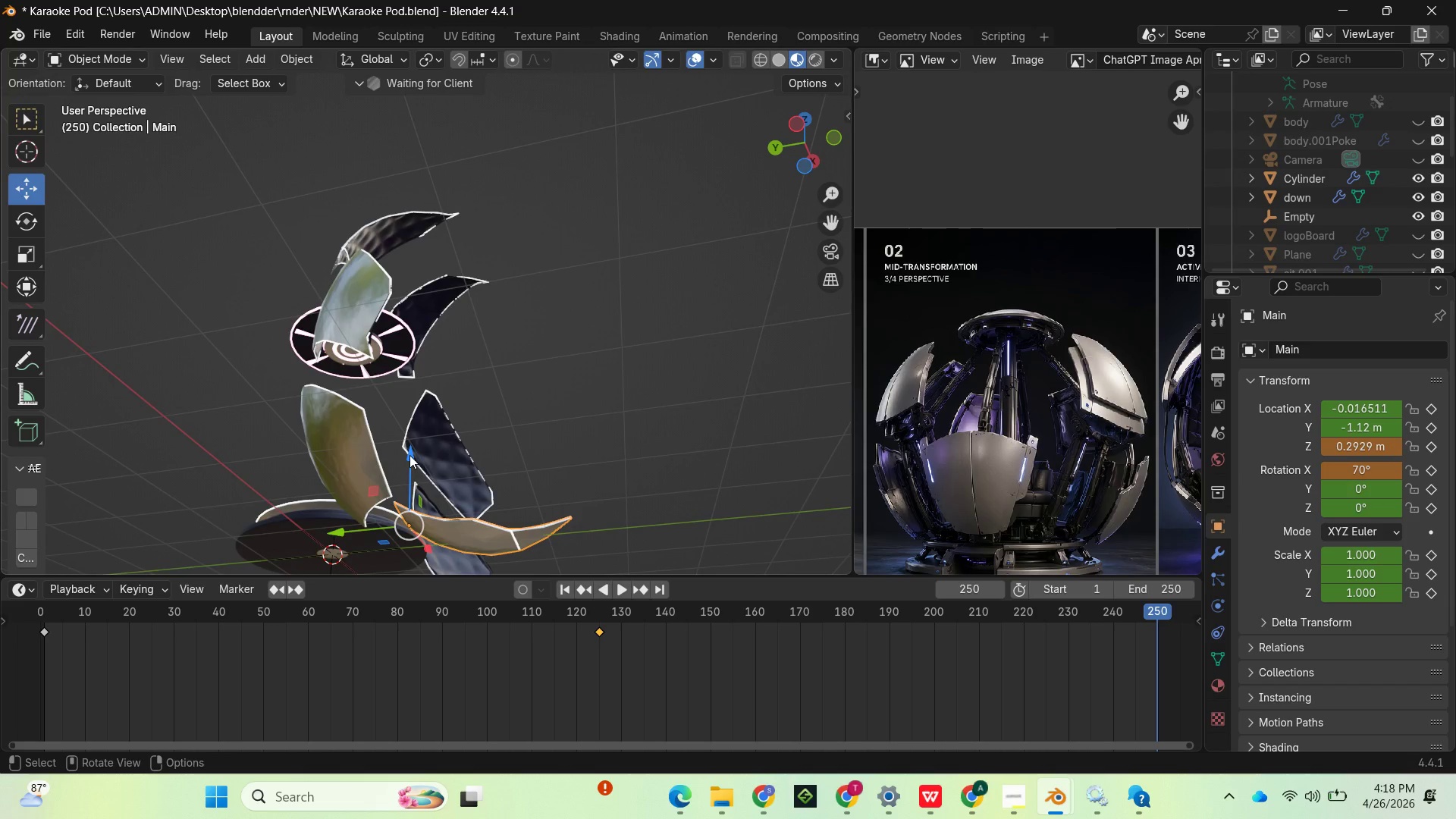 
left_click_drag(start_coordinate=[410, 457], to_coordinate=[408, 467])
 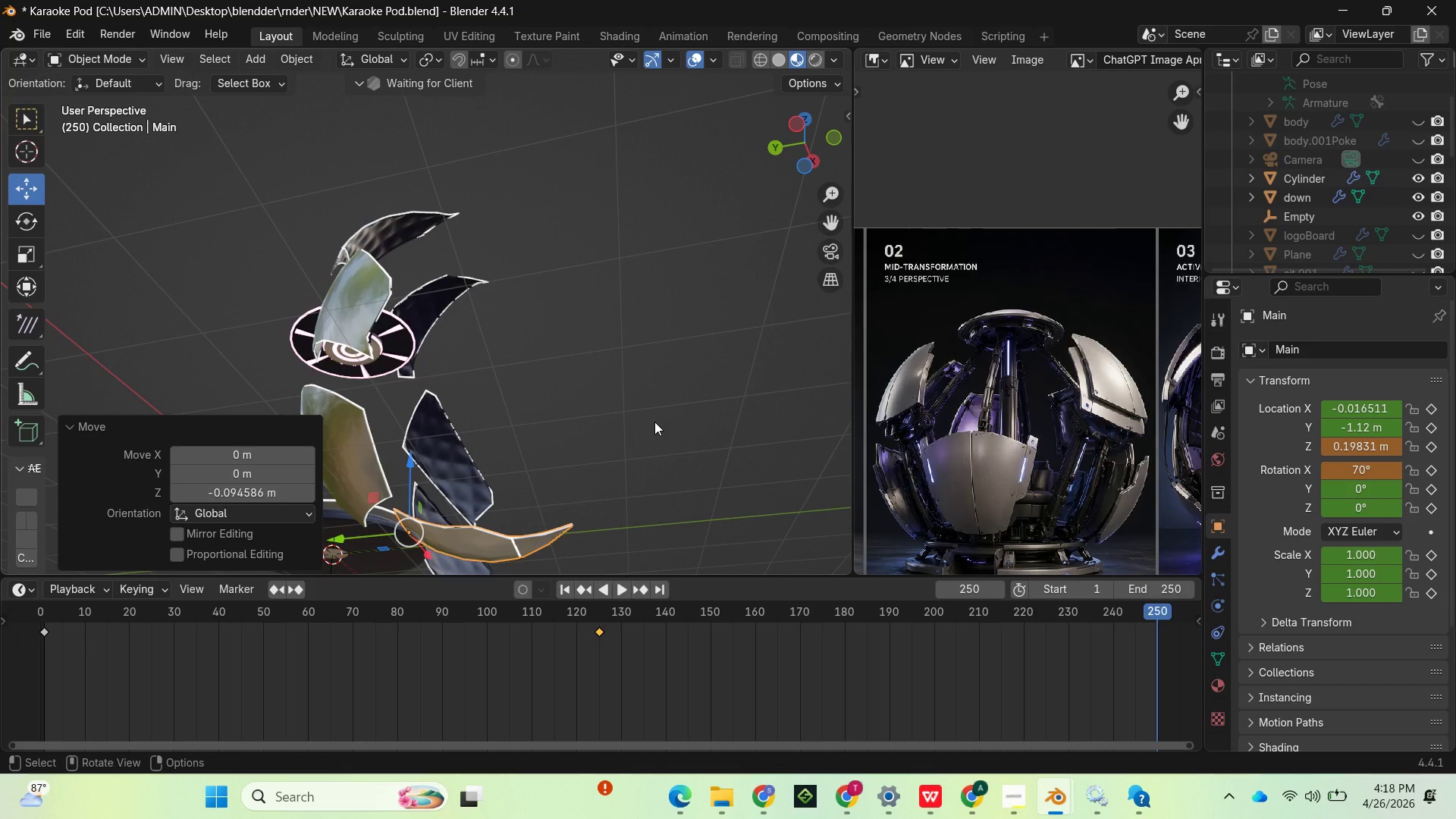 
key(I)
 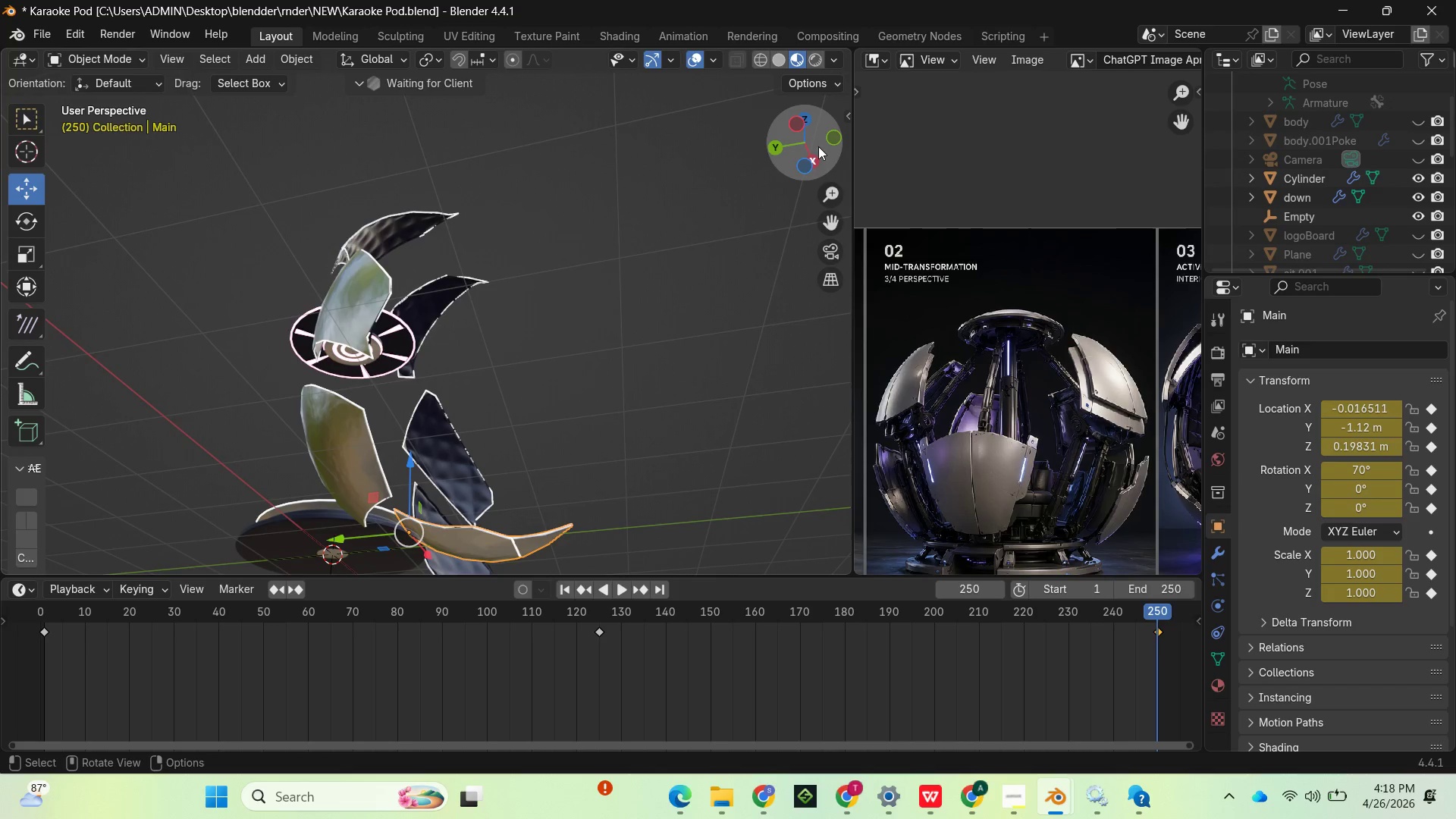 
left_click_drag(start_coordinate=[818, 143], to_coordinate=[628, 241])
 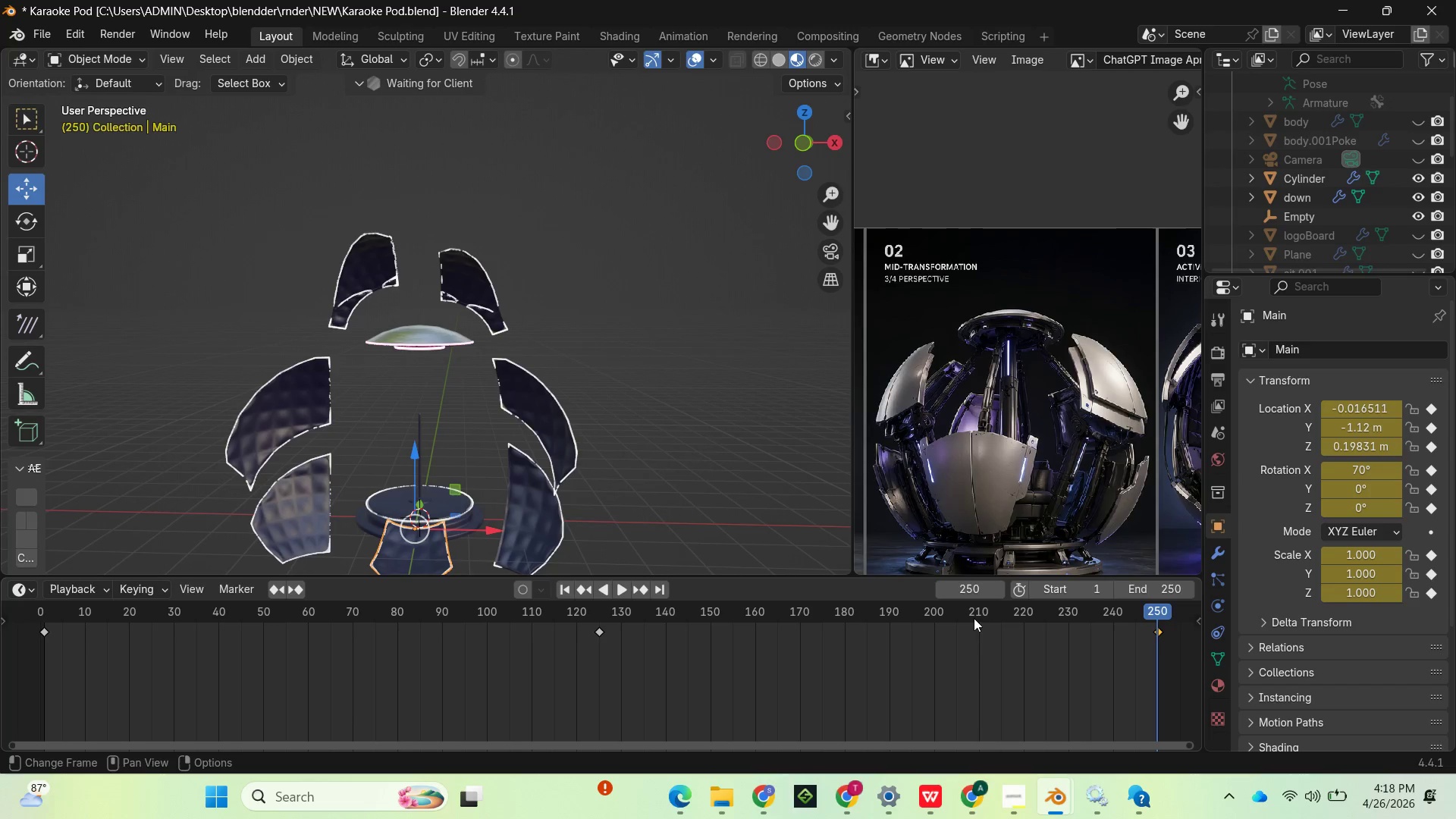 
left_click_drag(start_coordinate=[1156, 610], to_coordinate=[43, 543])
 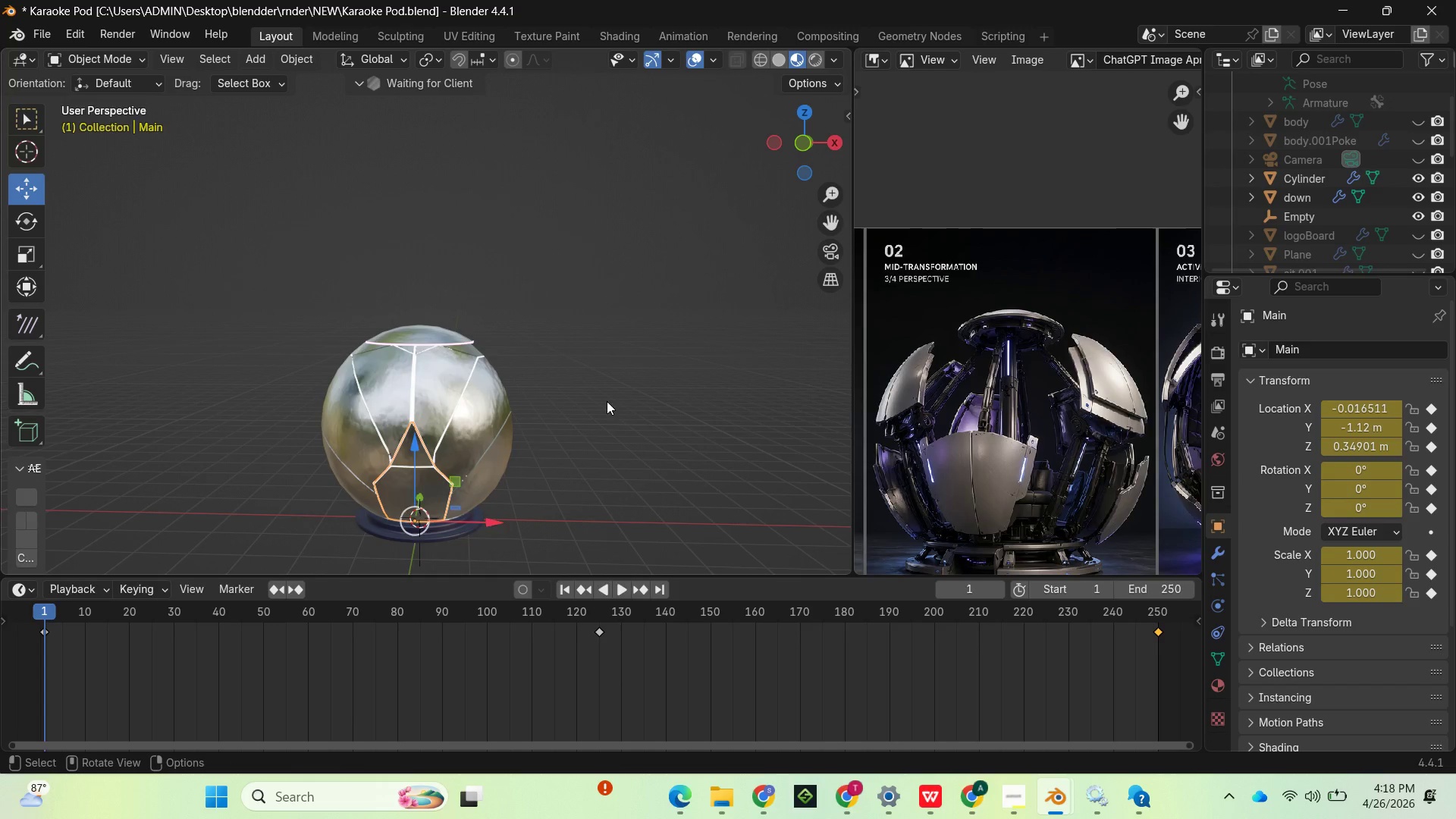 
key(Space)
 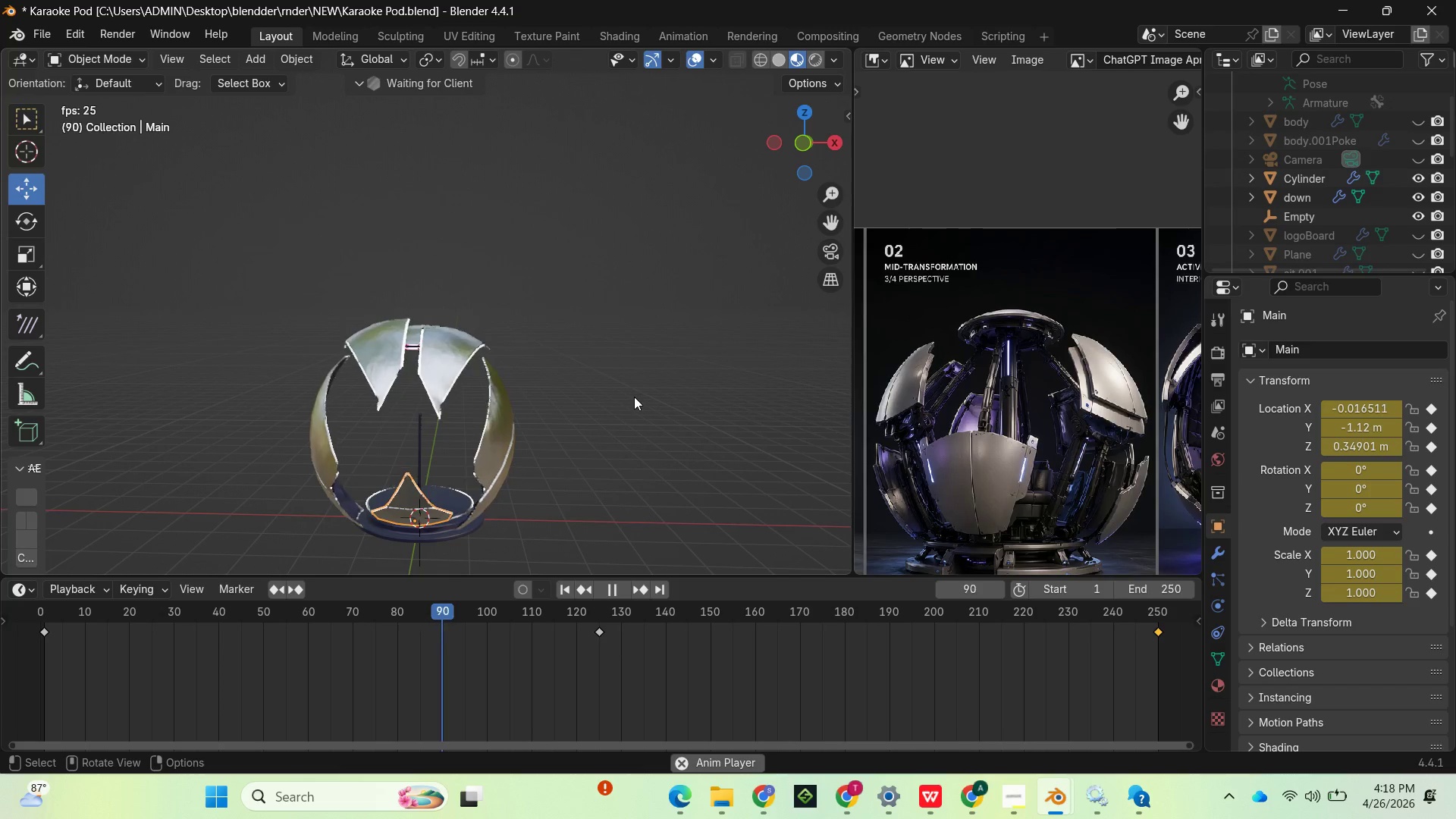 
wait(19.59)
 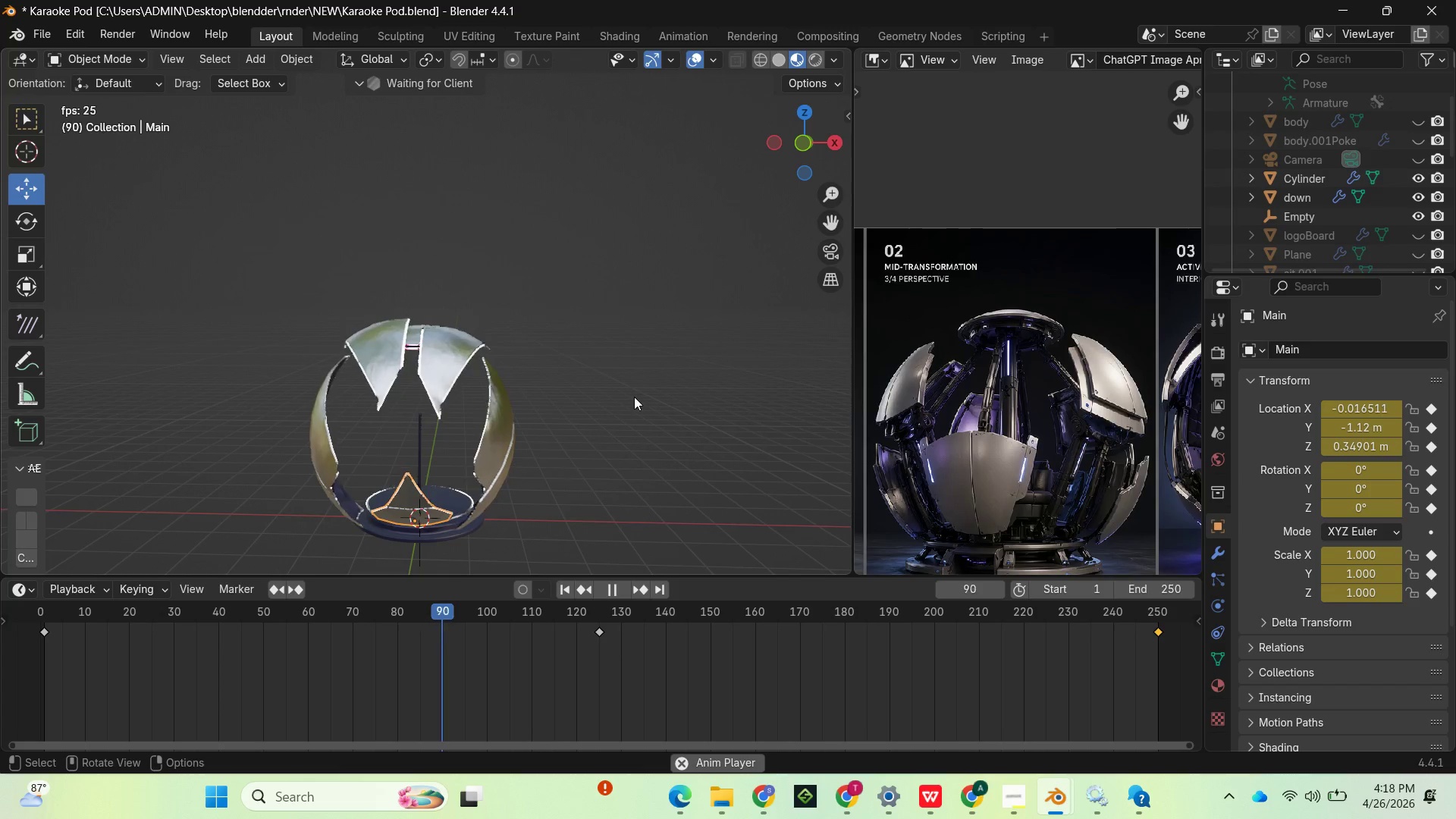 
key(Space)
 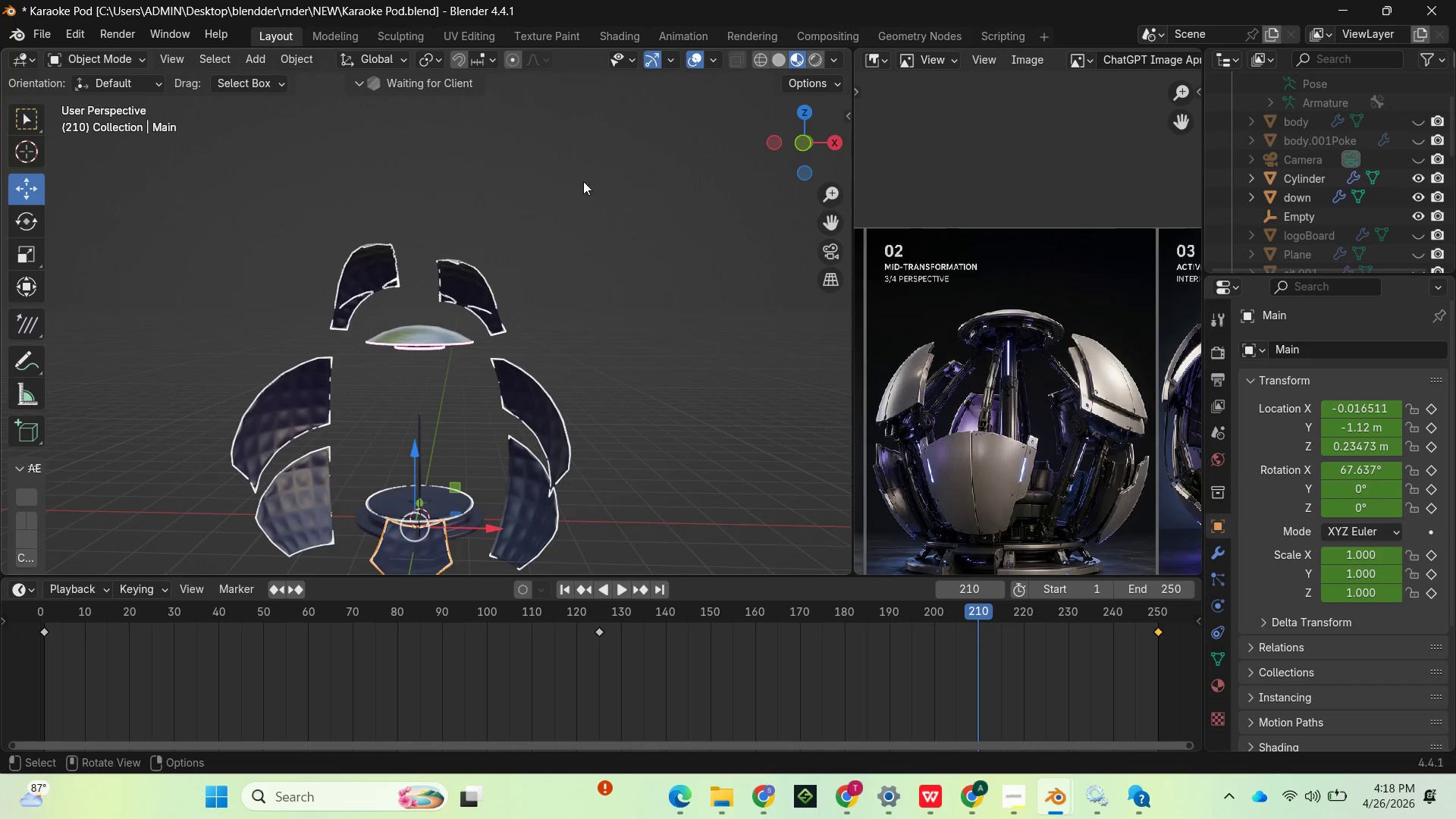 
key(Control+S)
 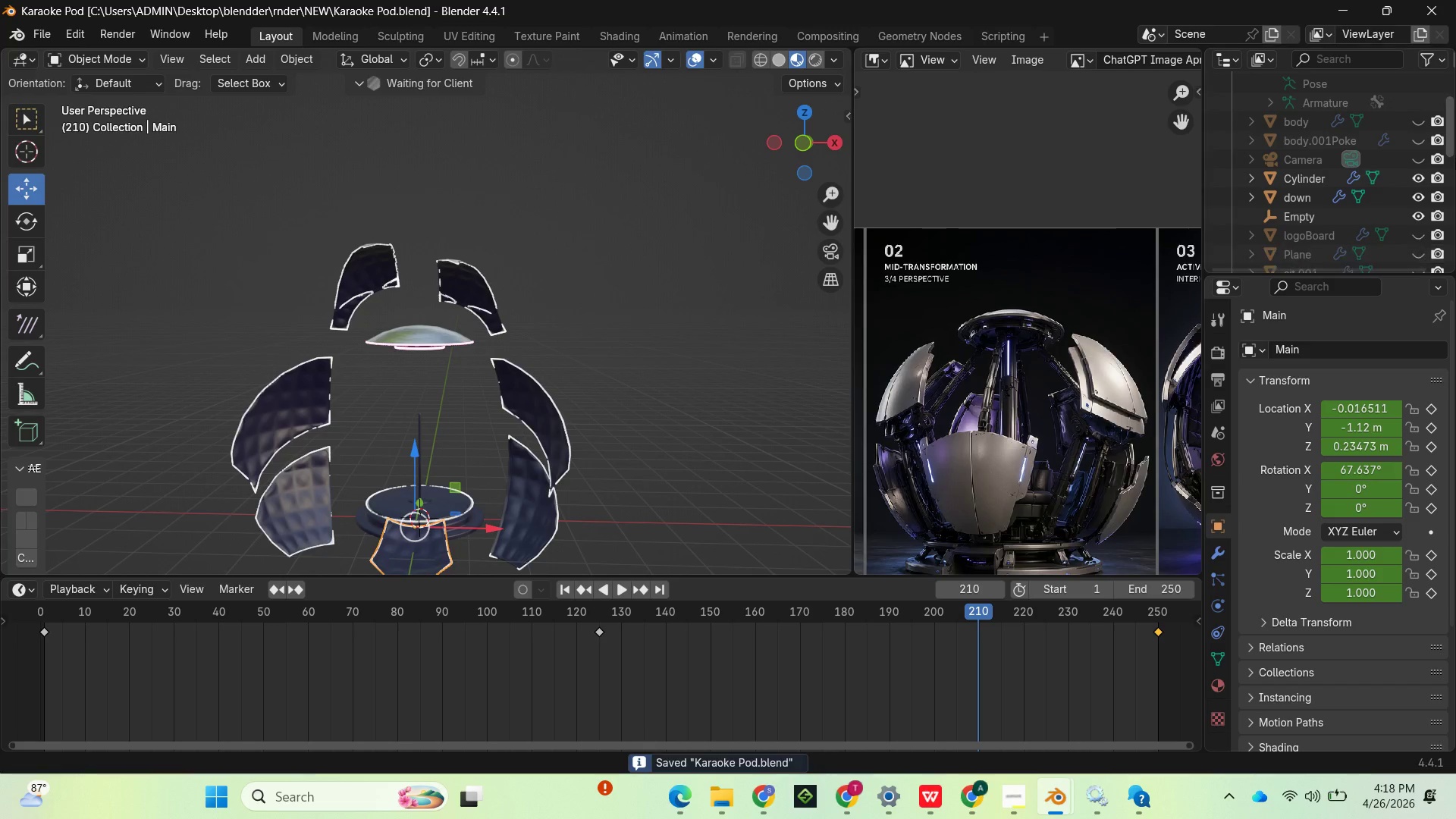 
scroll: coordinate [1380, 196], scroll_direction: up, amount: 3.0
 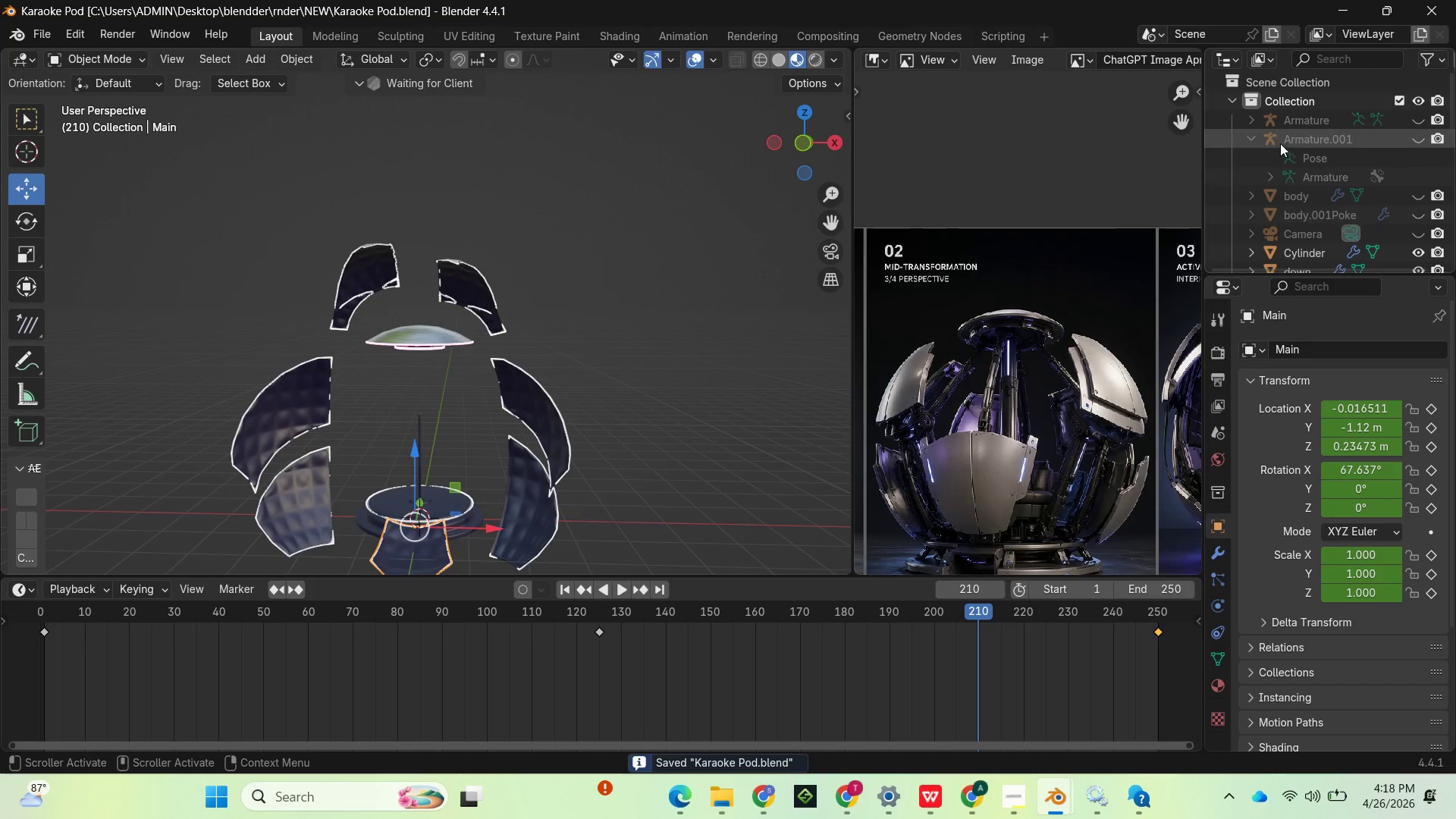 
left_click([1256, 136])
 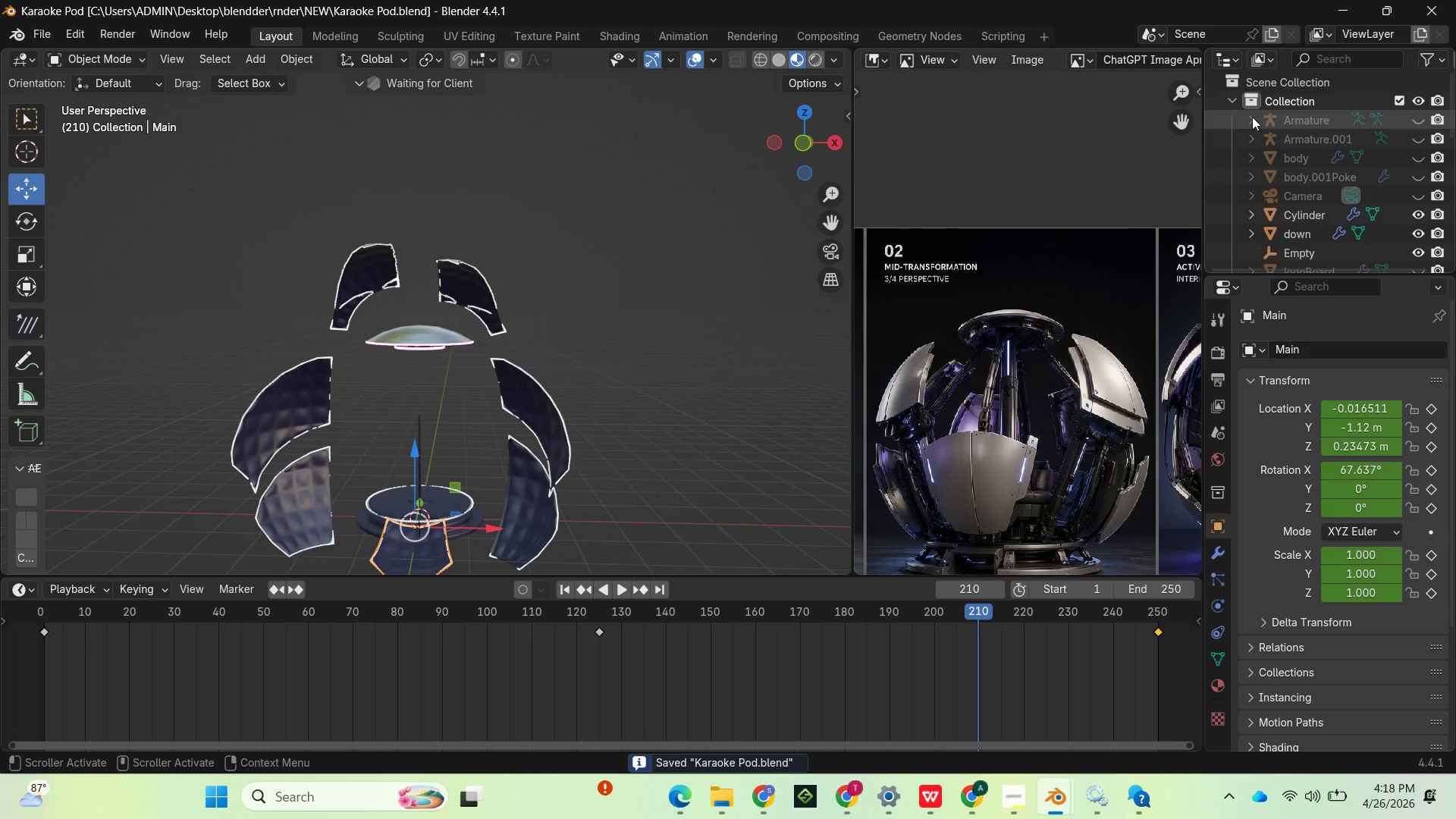 
left_click([1252, 117])
 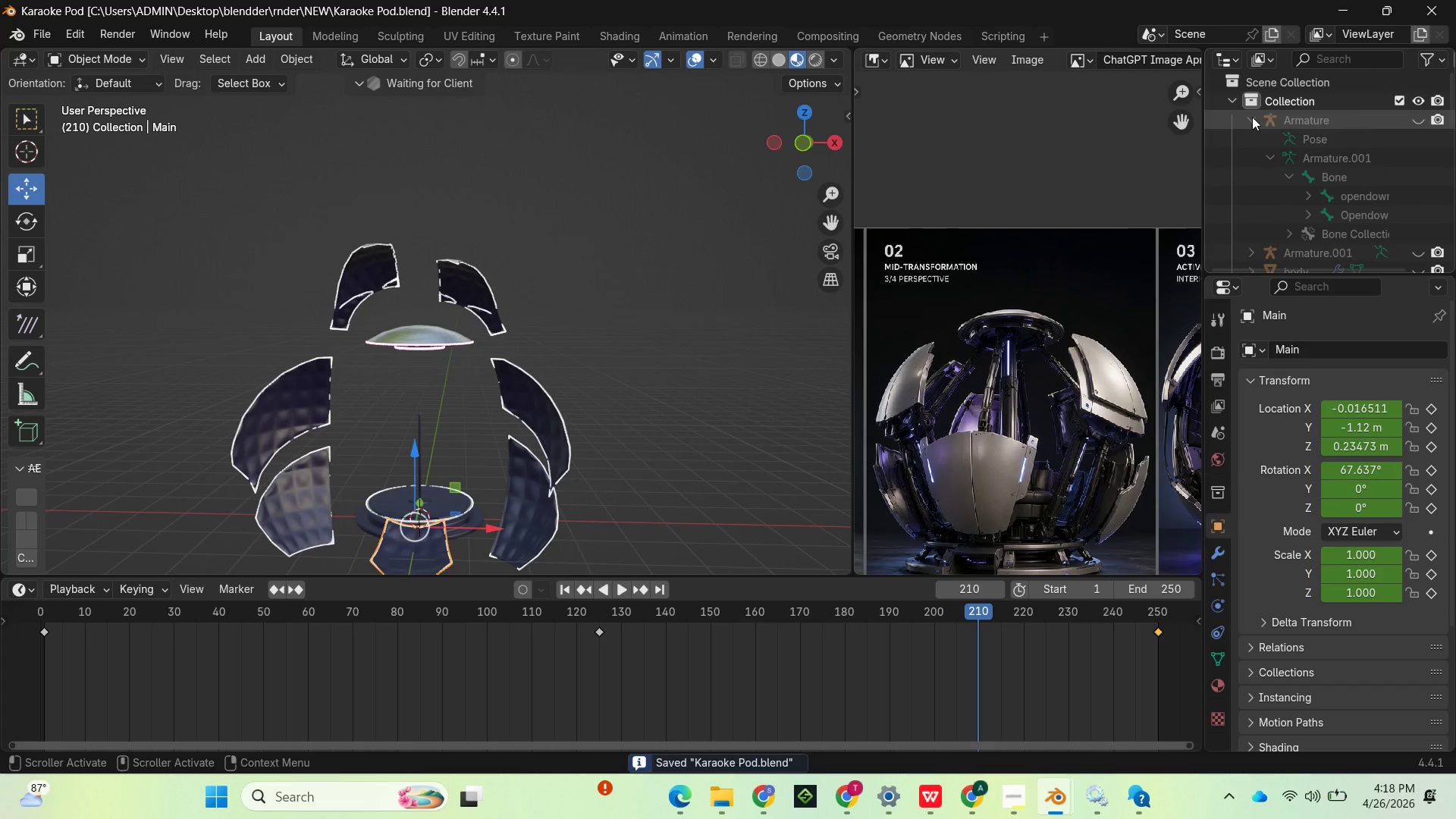 
left_click([1252, 117])
 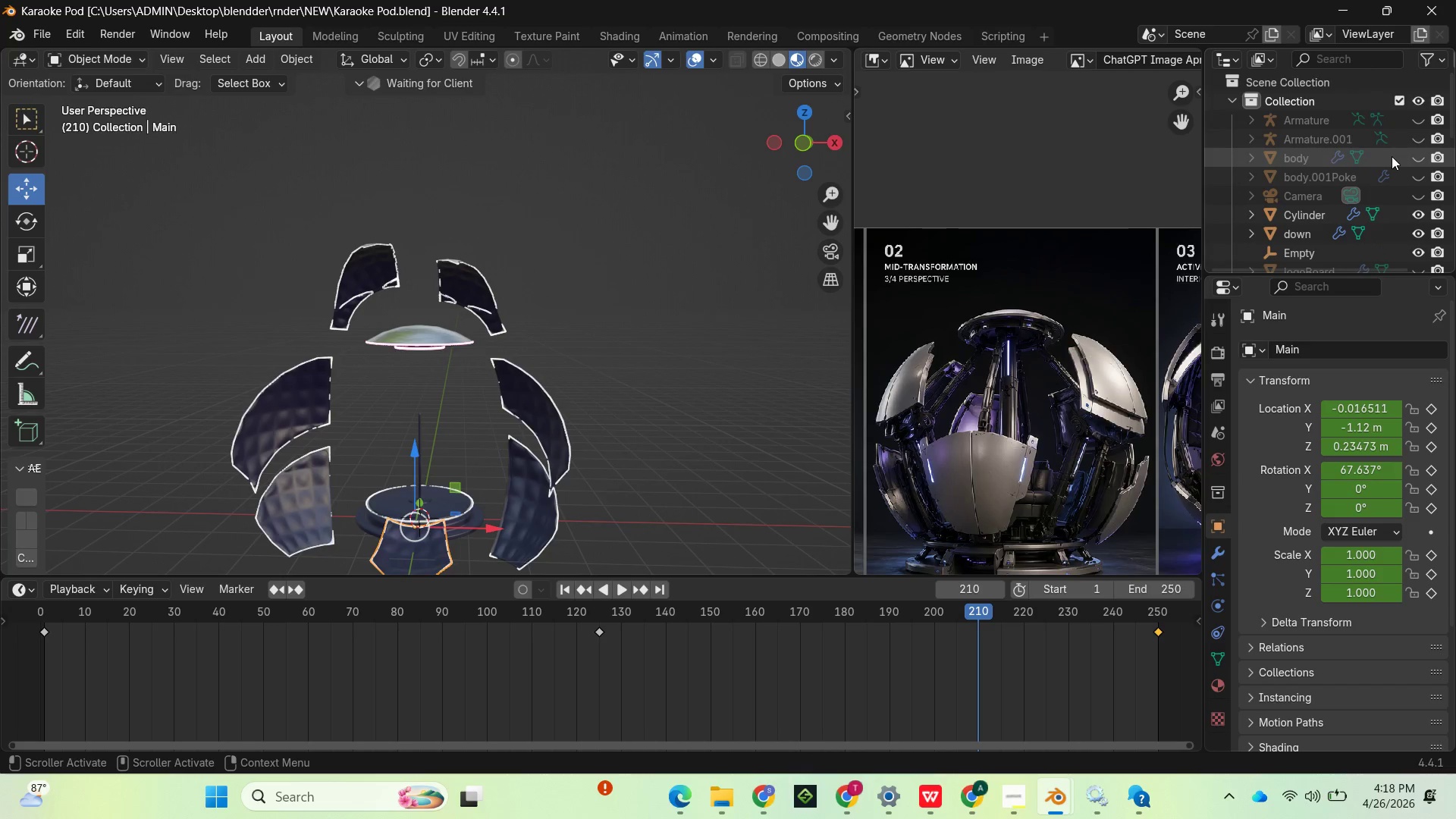 
left_click([1409, 157])
 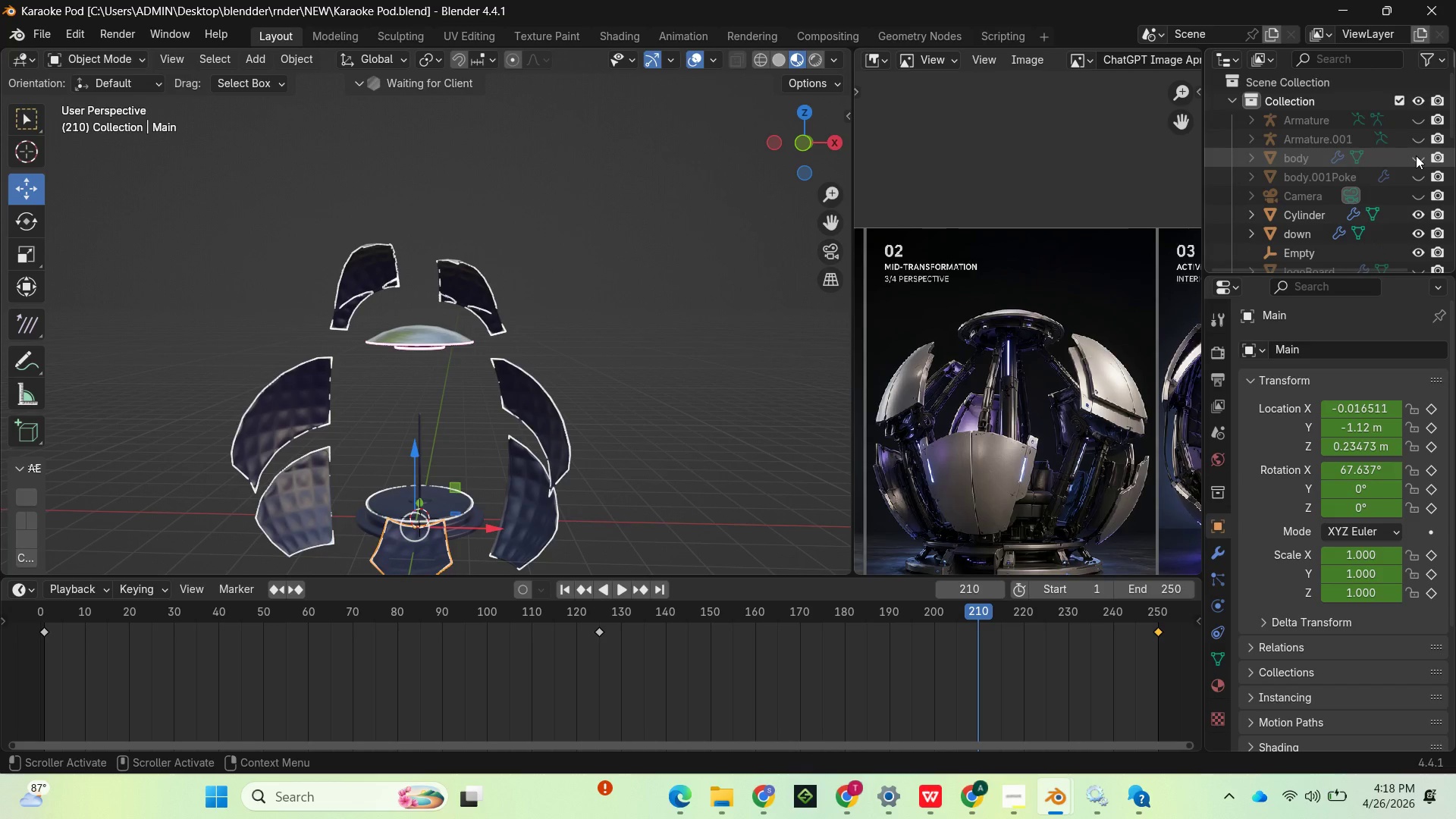 
left_click([1416, 155])
 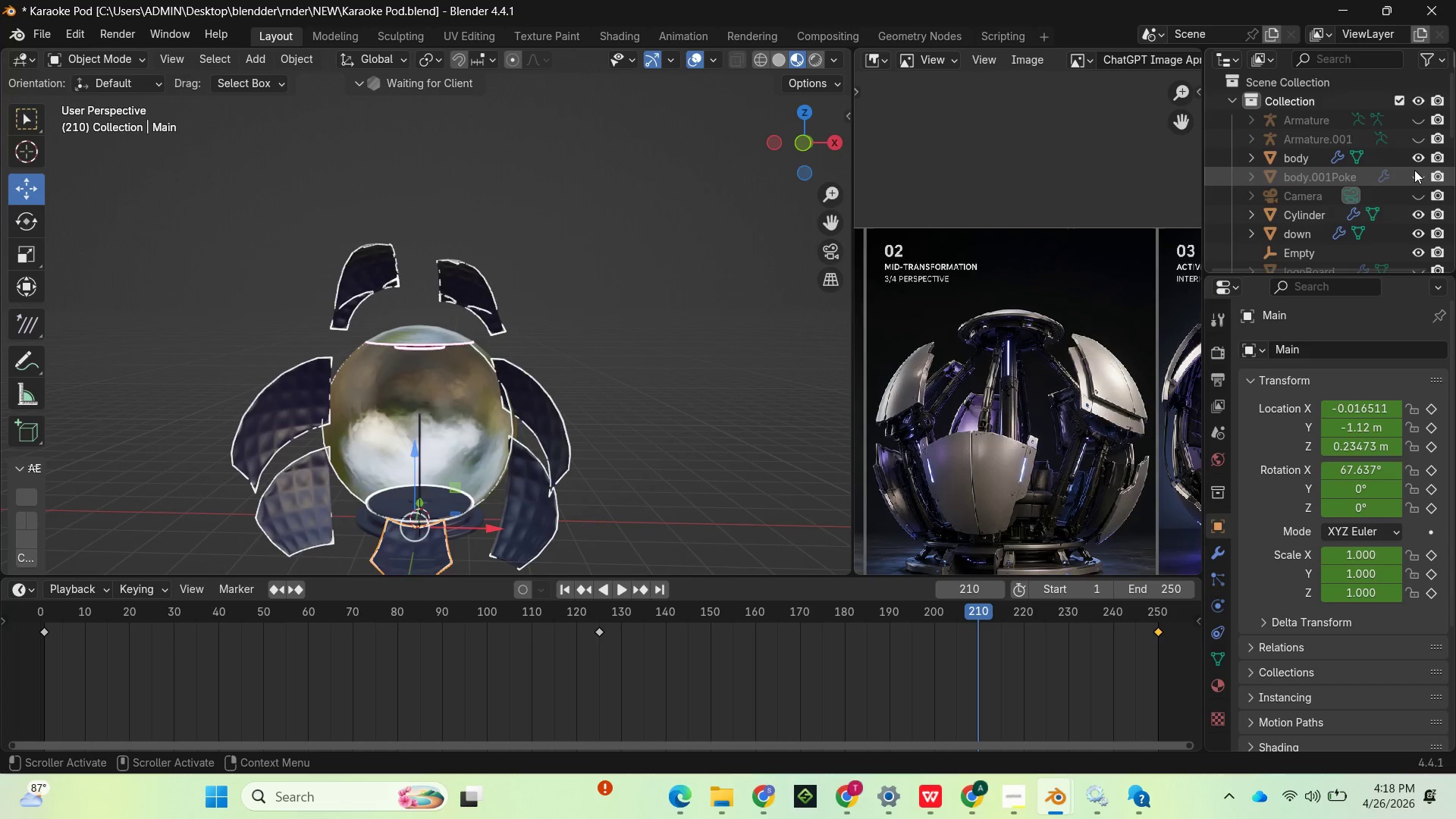 
left_click([1414, 170])
 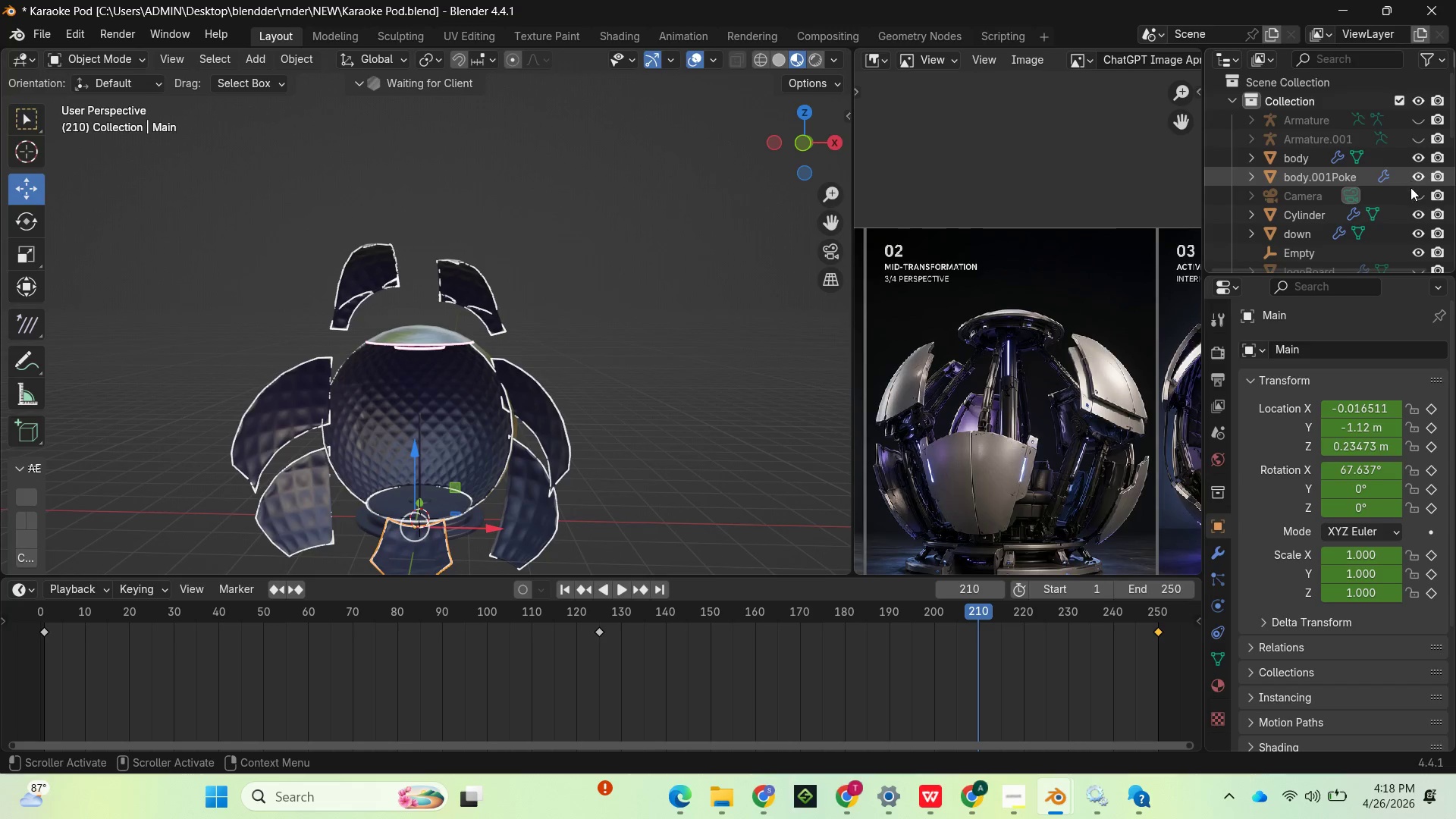 
scroll: coordinate [1410, 215], scroll_direction: down, amount: 1.0
 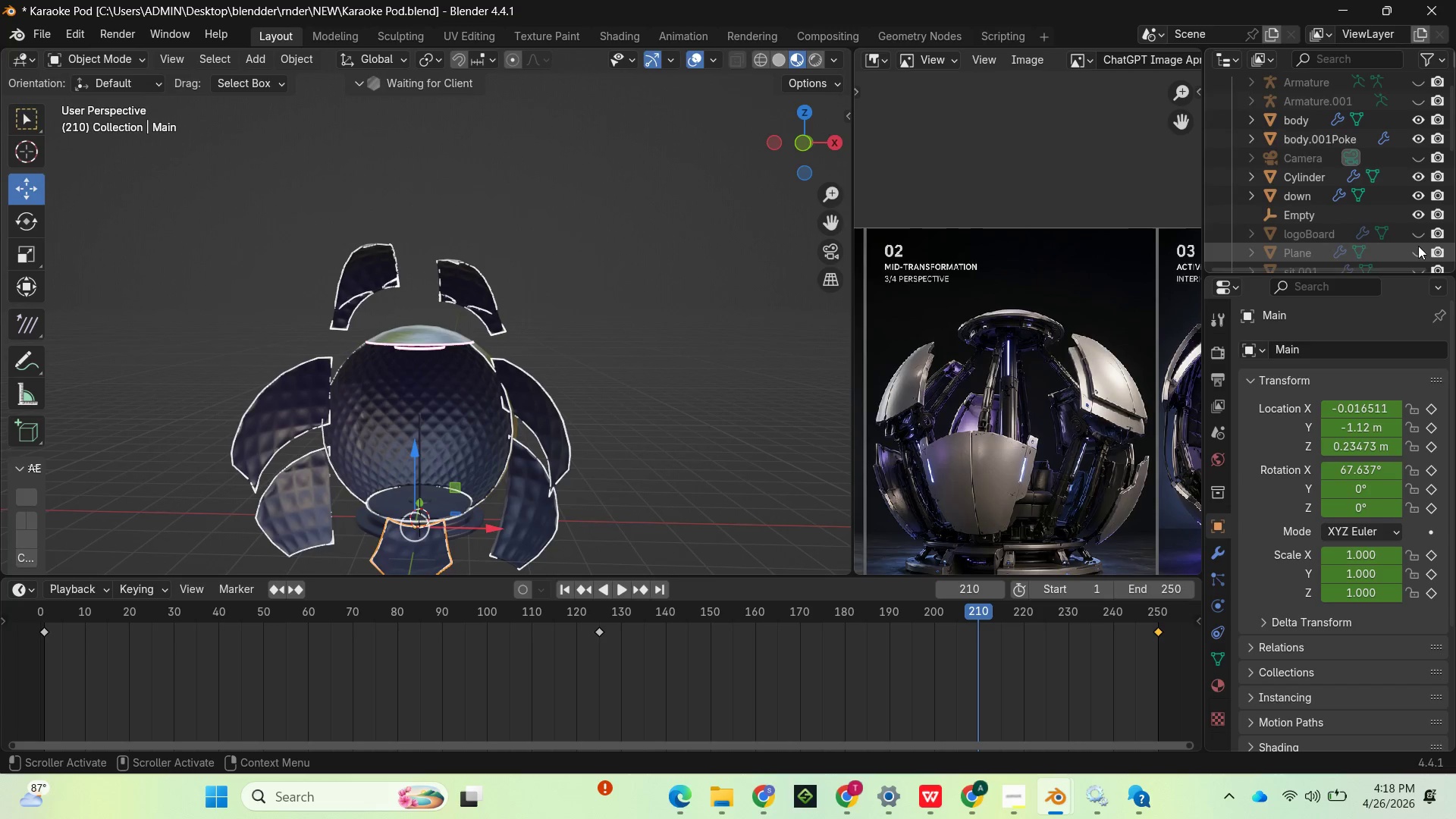 
left_click([1418, 249])
 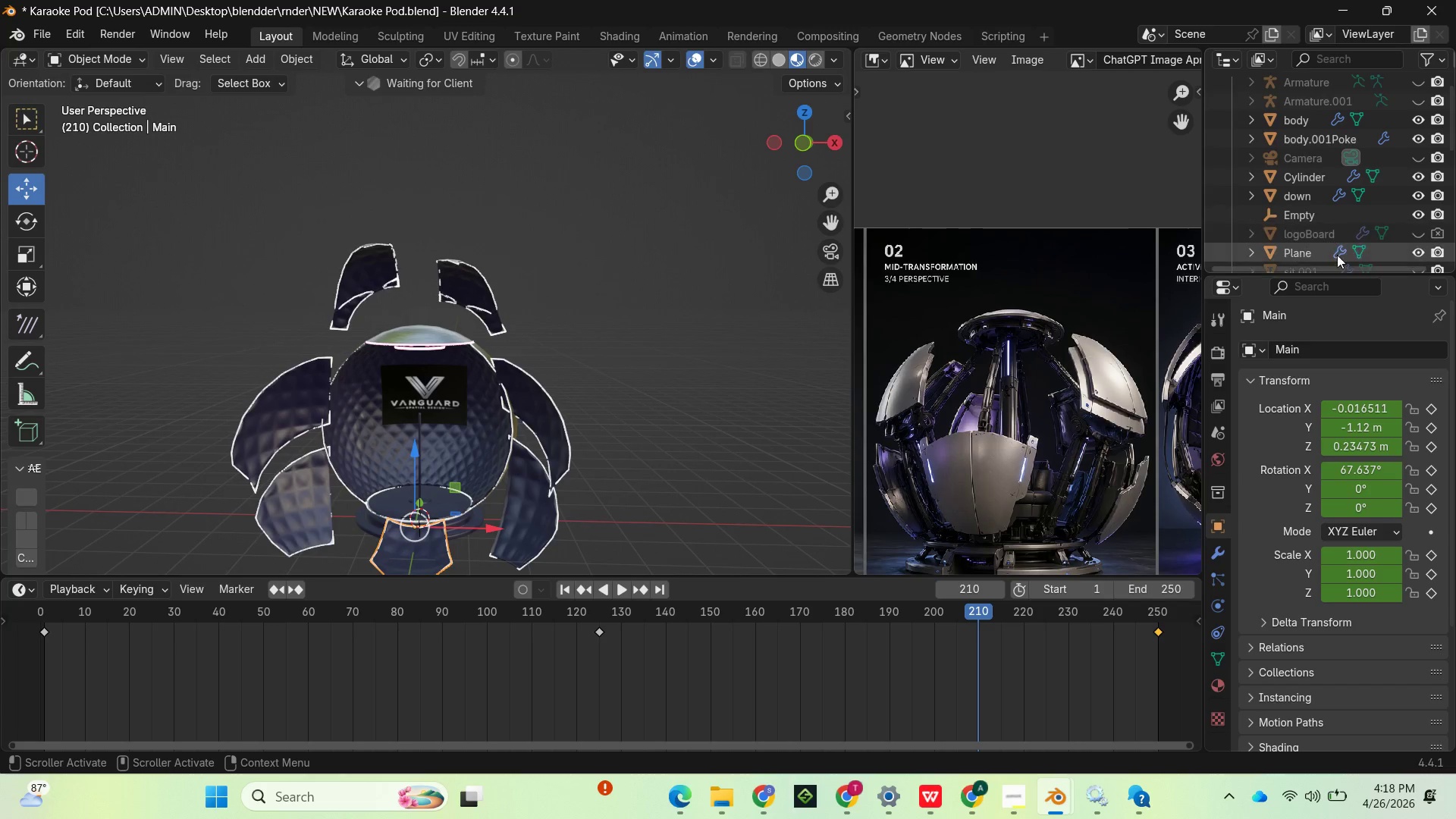 
left_click([1312, 254])
 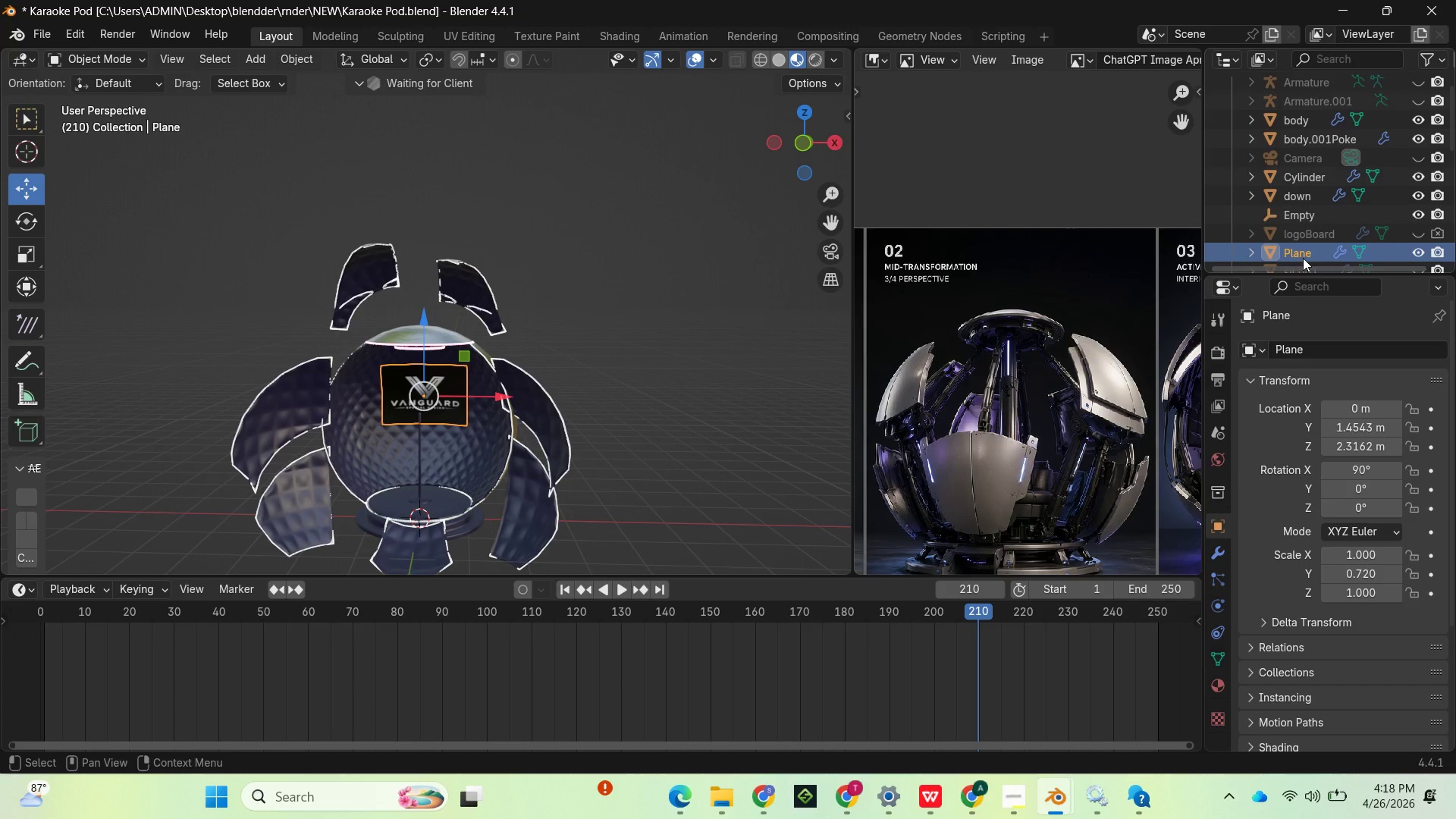 
double_click([1303, 258])
 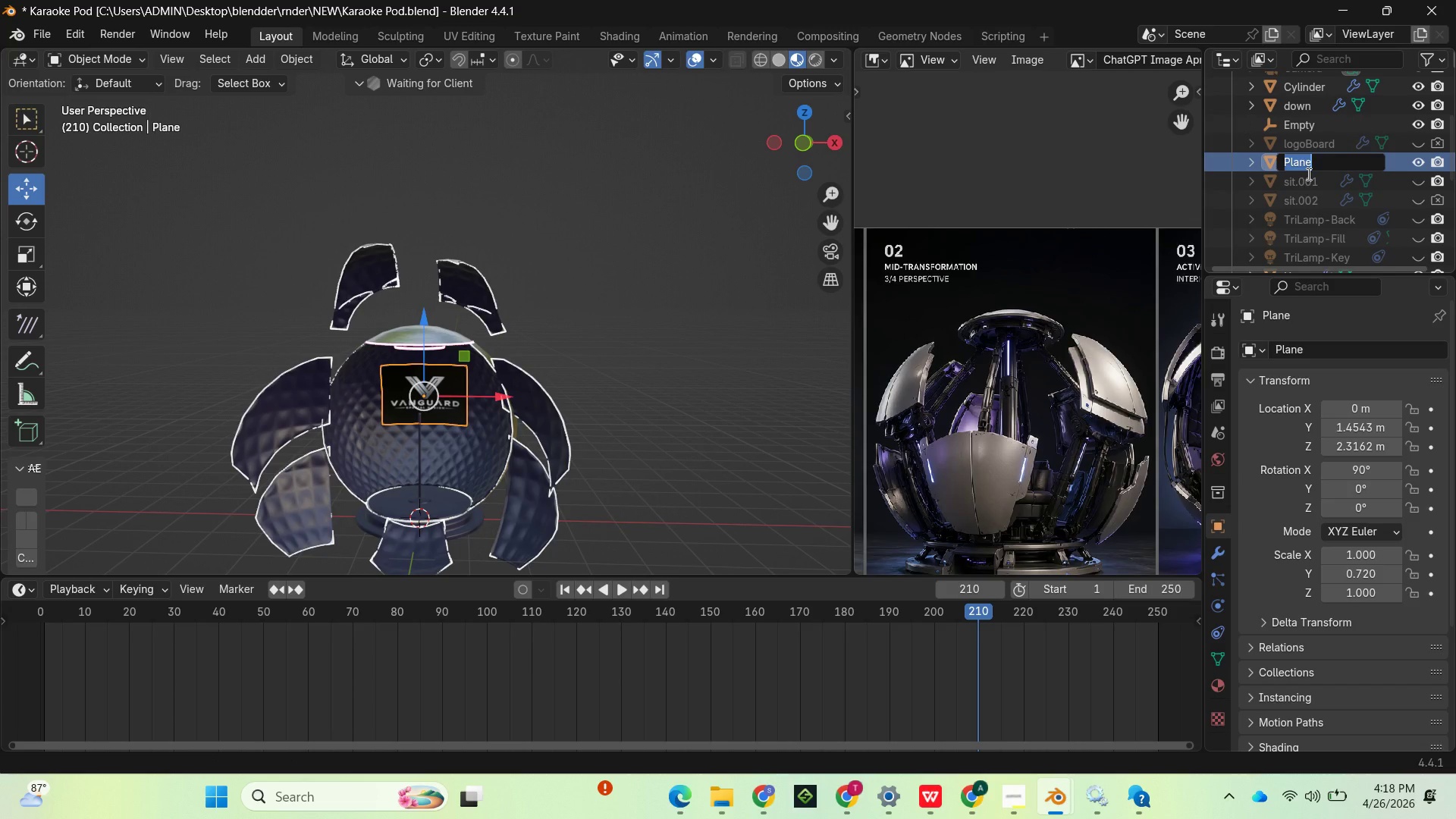 
type(logomain)
 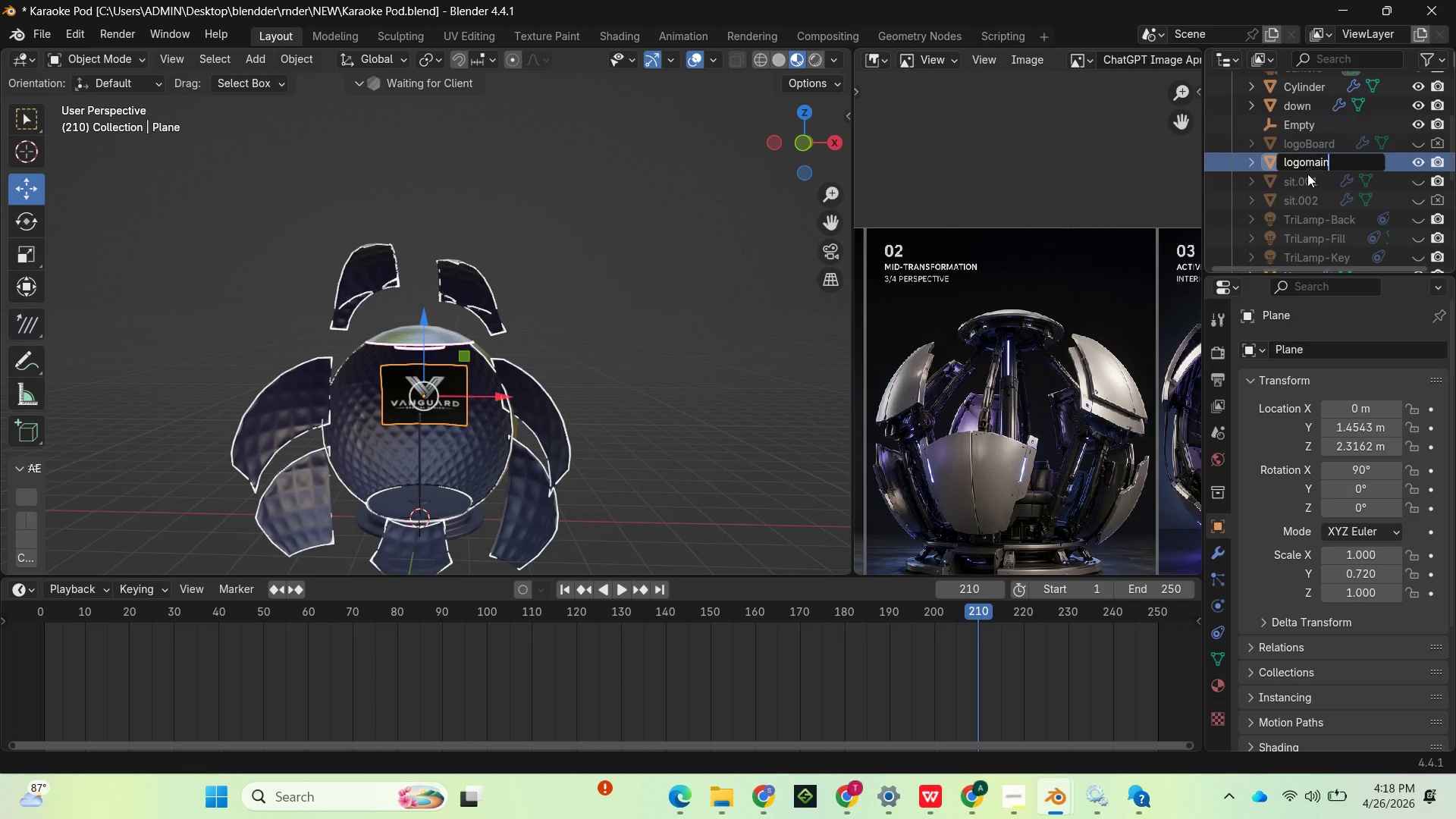 
key(Enter)
 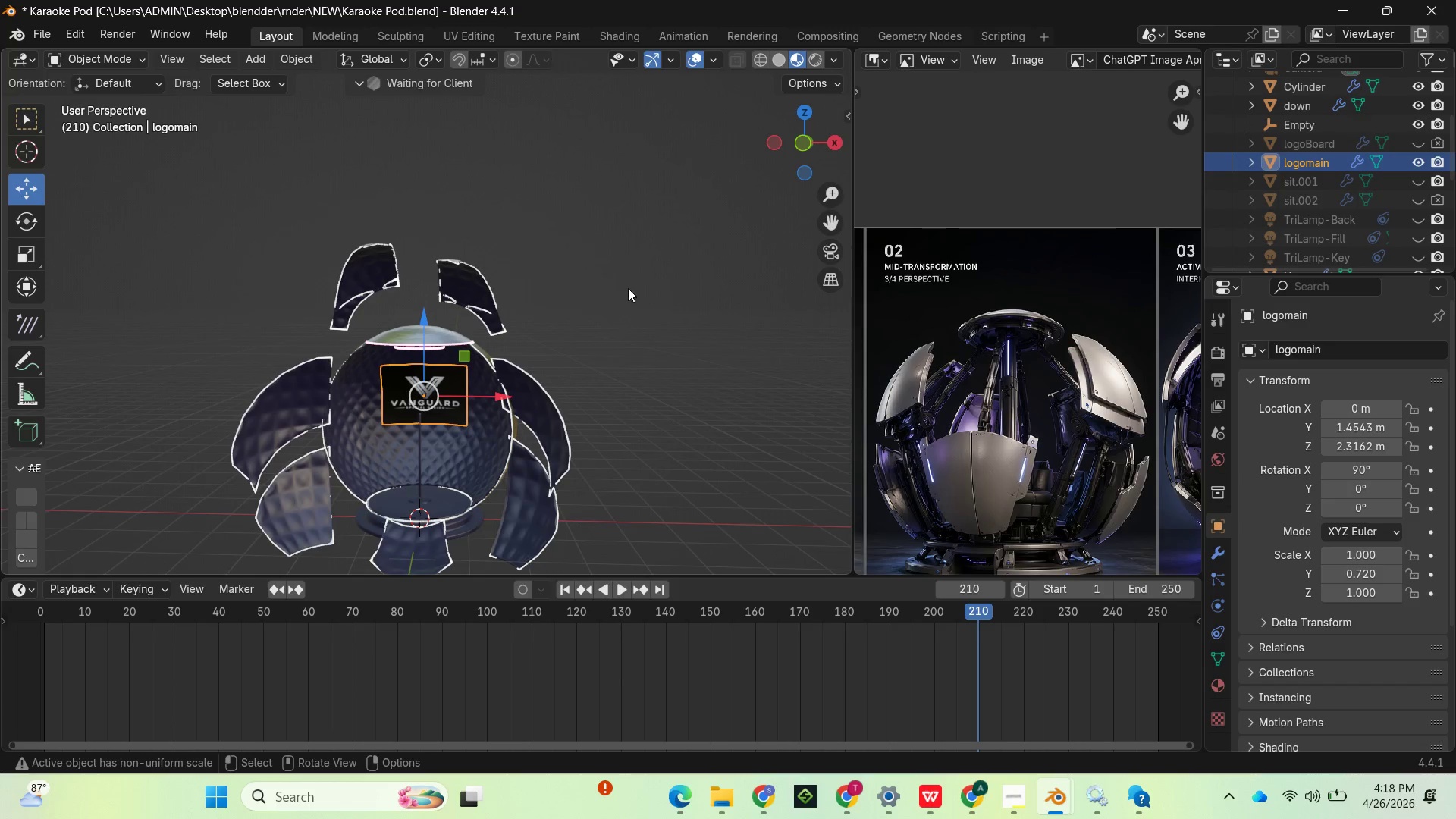 
scroll: coordinate [648, 290], scroll_direction: up, amount: 2.0
 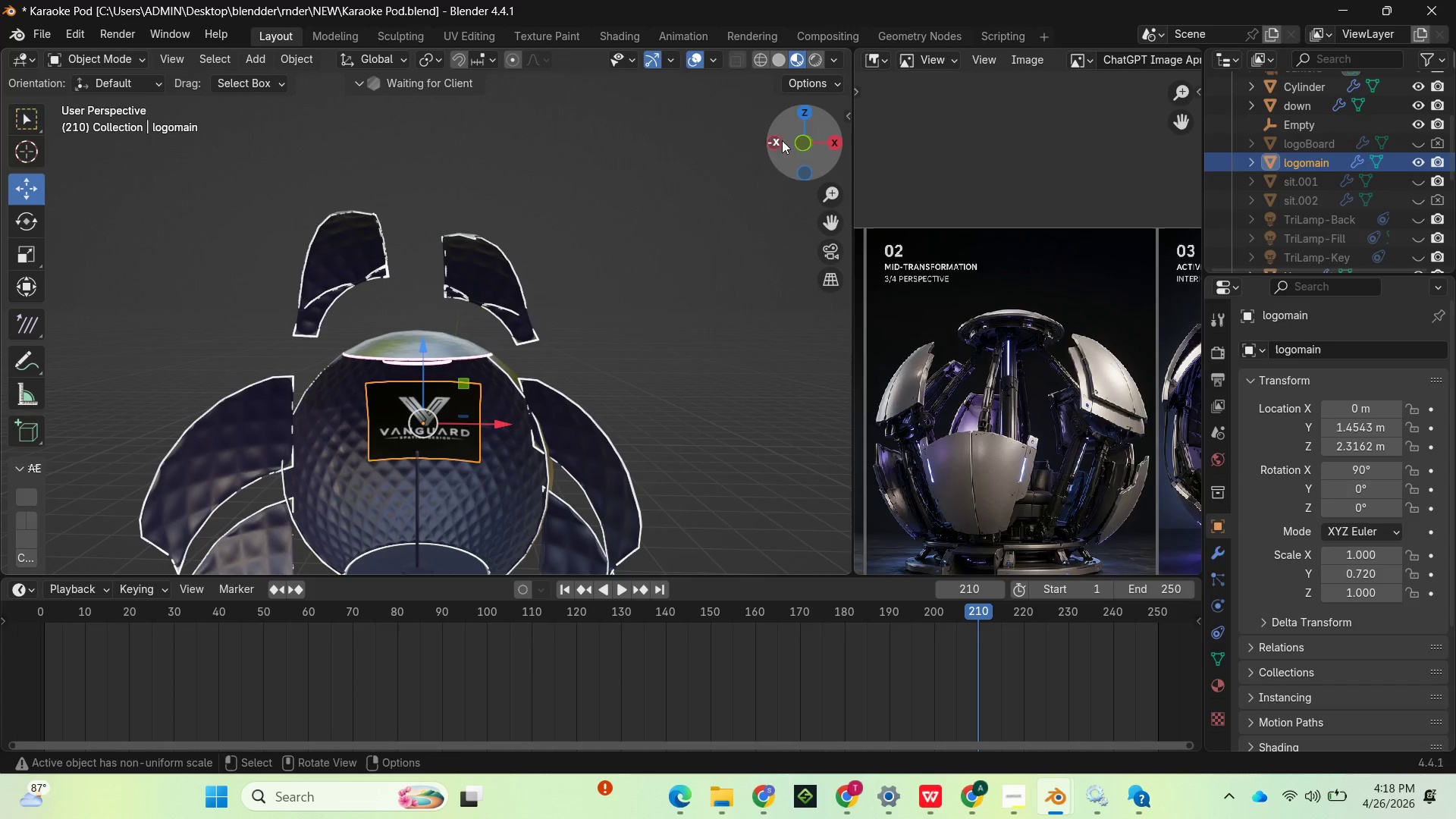 
left_click_drag(start_coordinate=[792, 140], to_coordinate=[799, 221])
 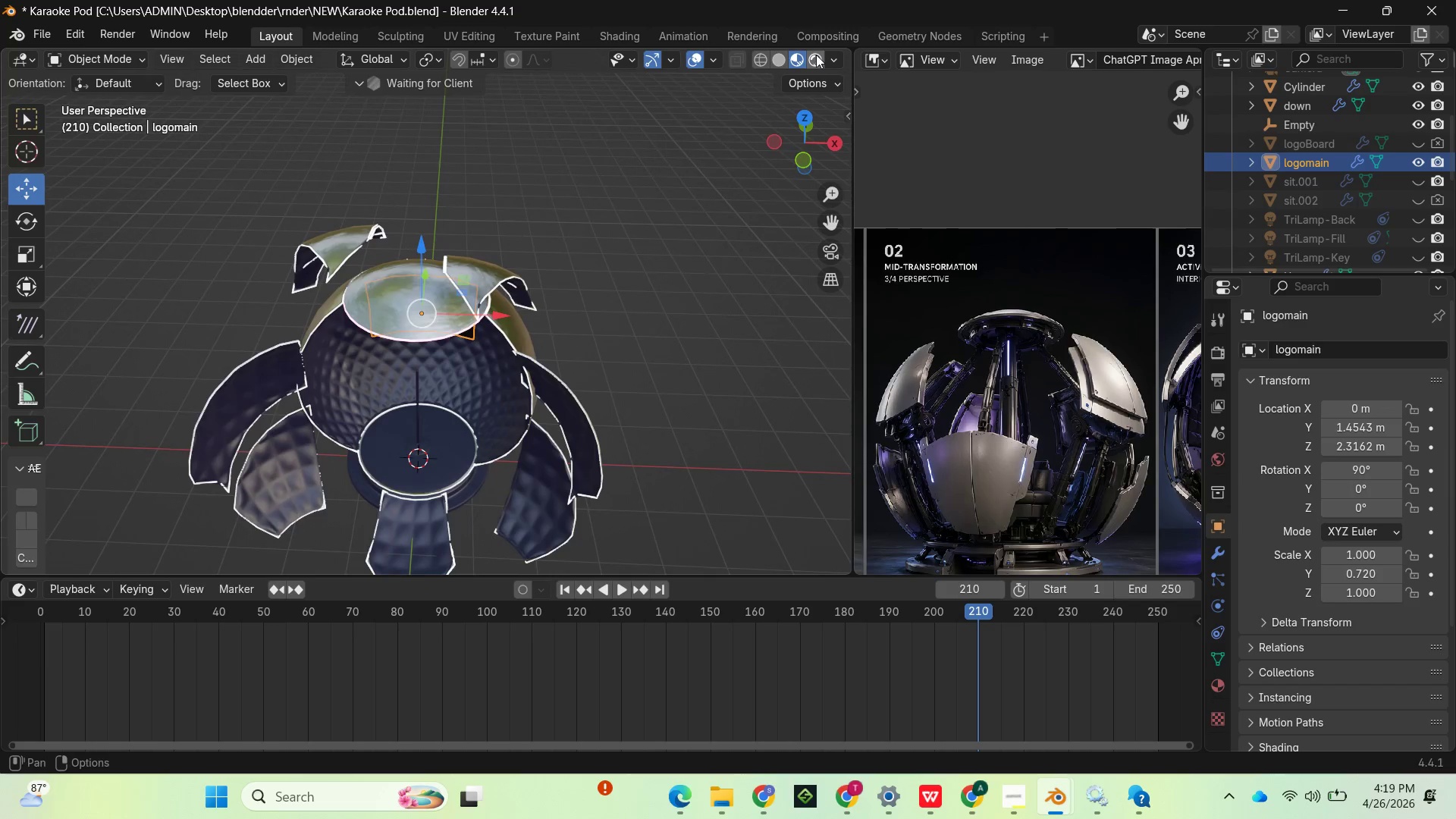 
left_click([813, 59])
 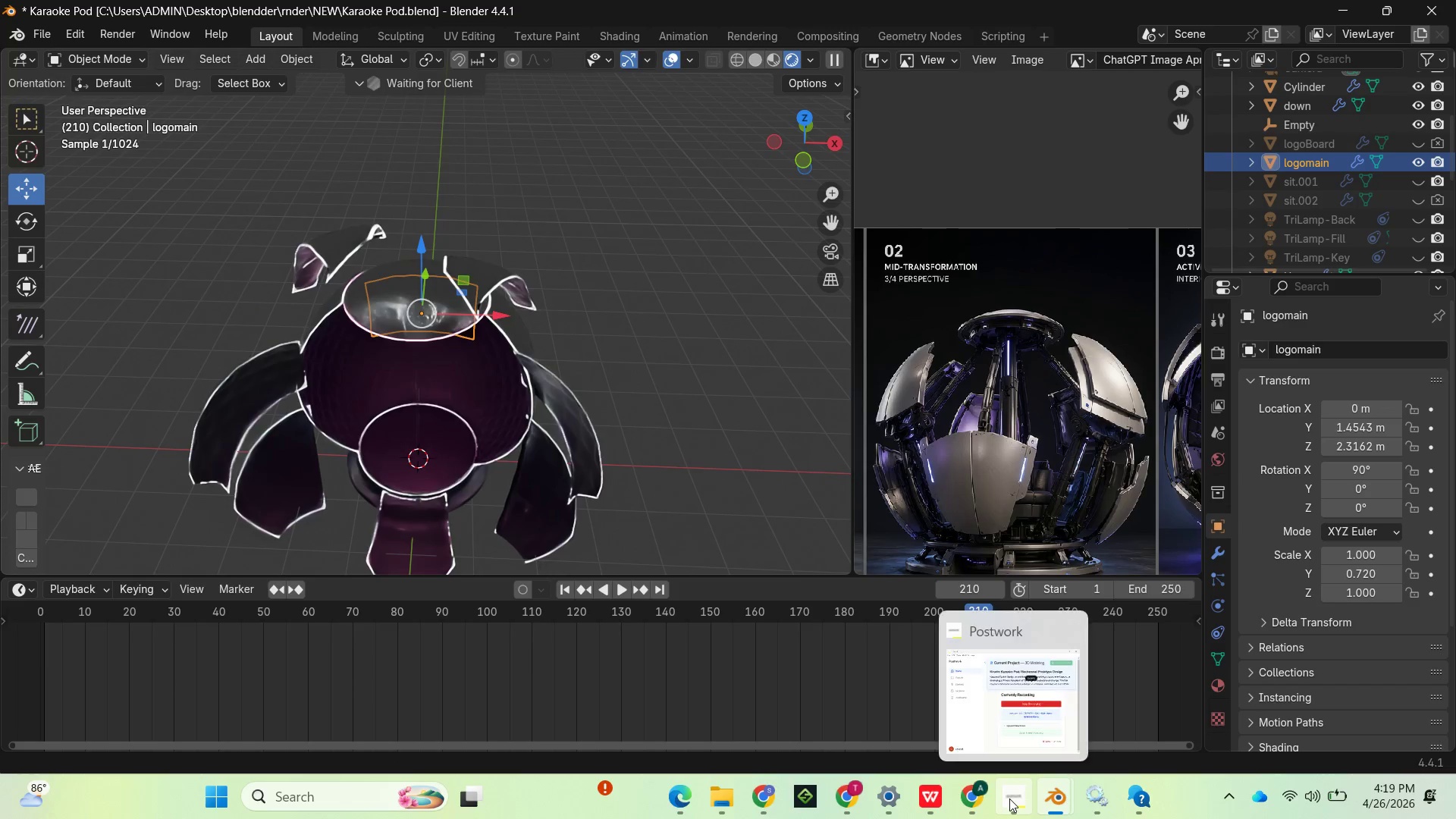 
left_click([1009, 799])